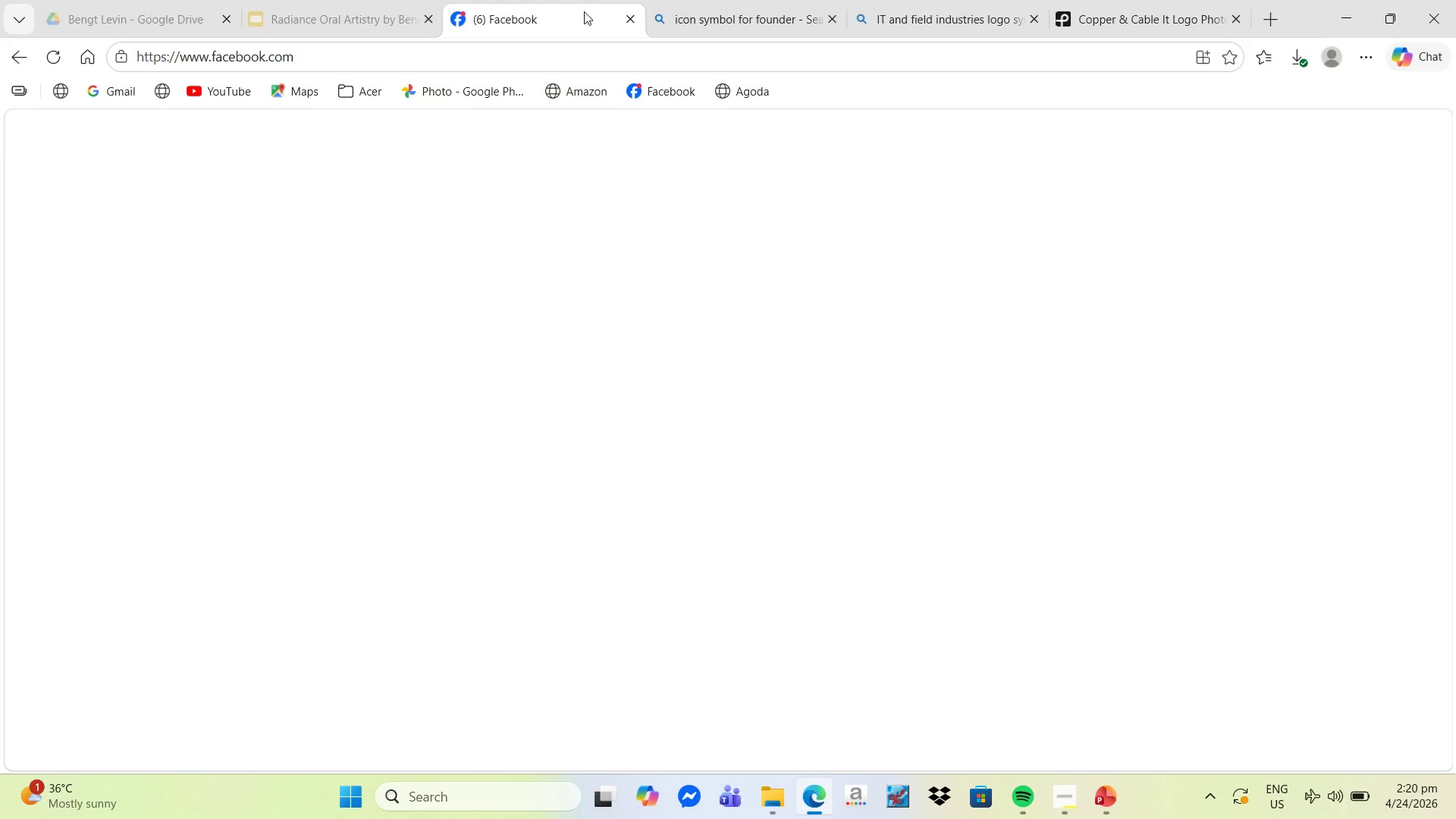 
mouse_move([578, 30])
 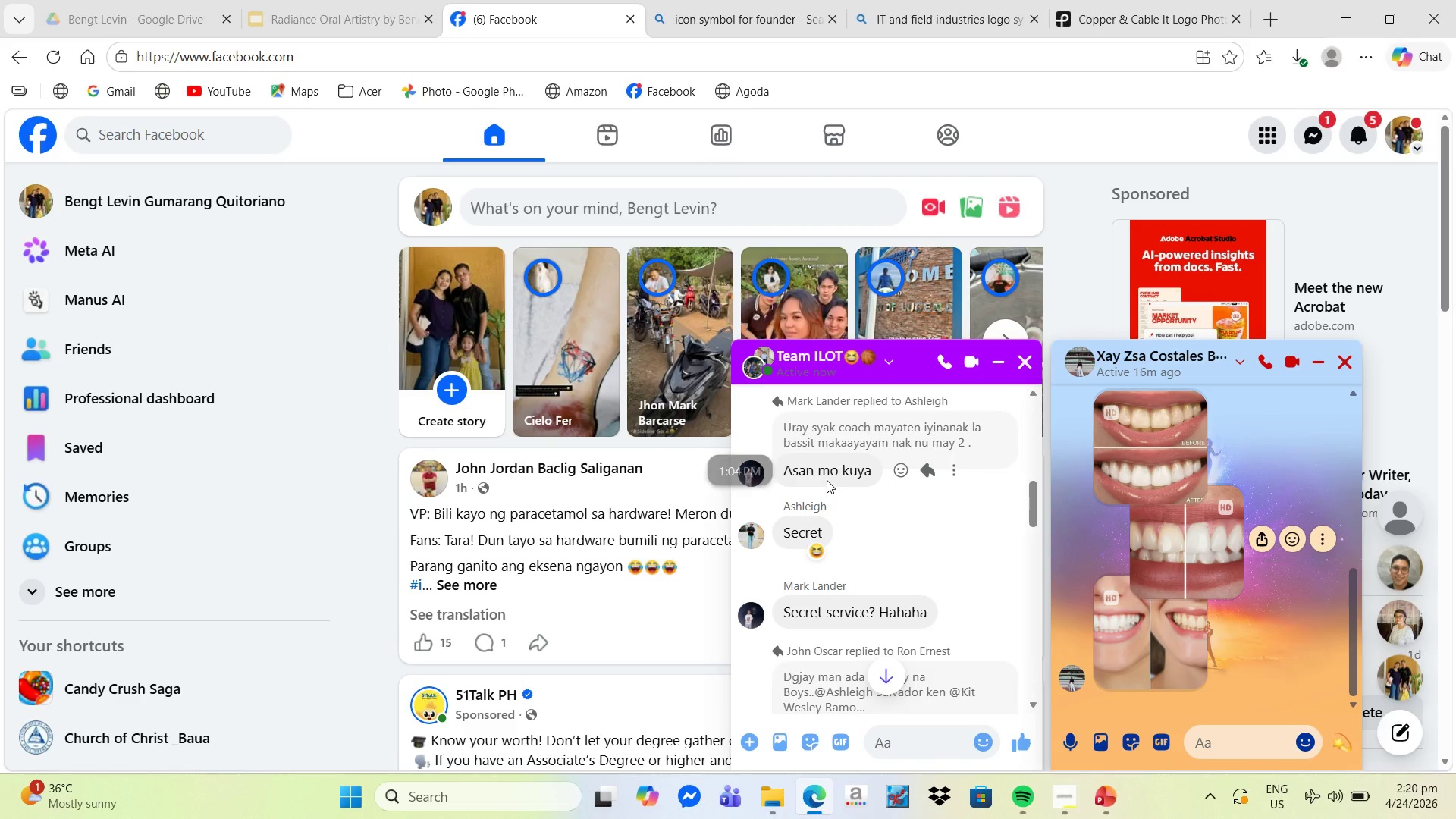 
scroll: coordinate [828, 484], scroll_direction: down, amount: 15.0
 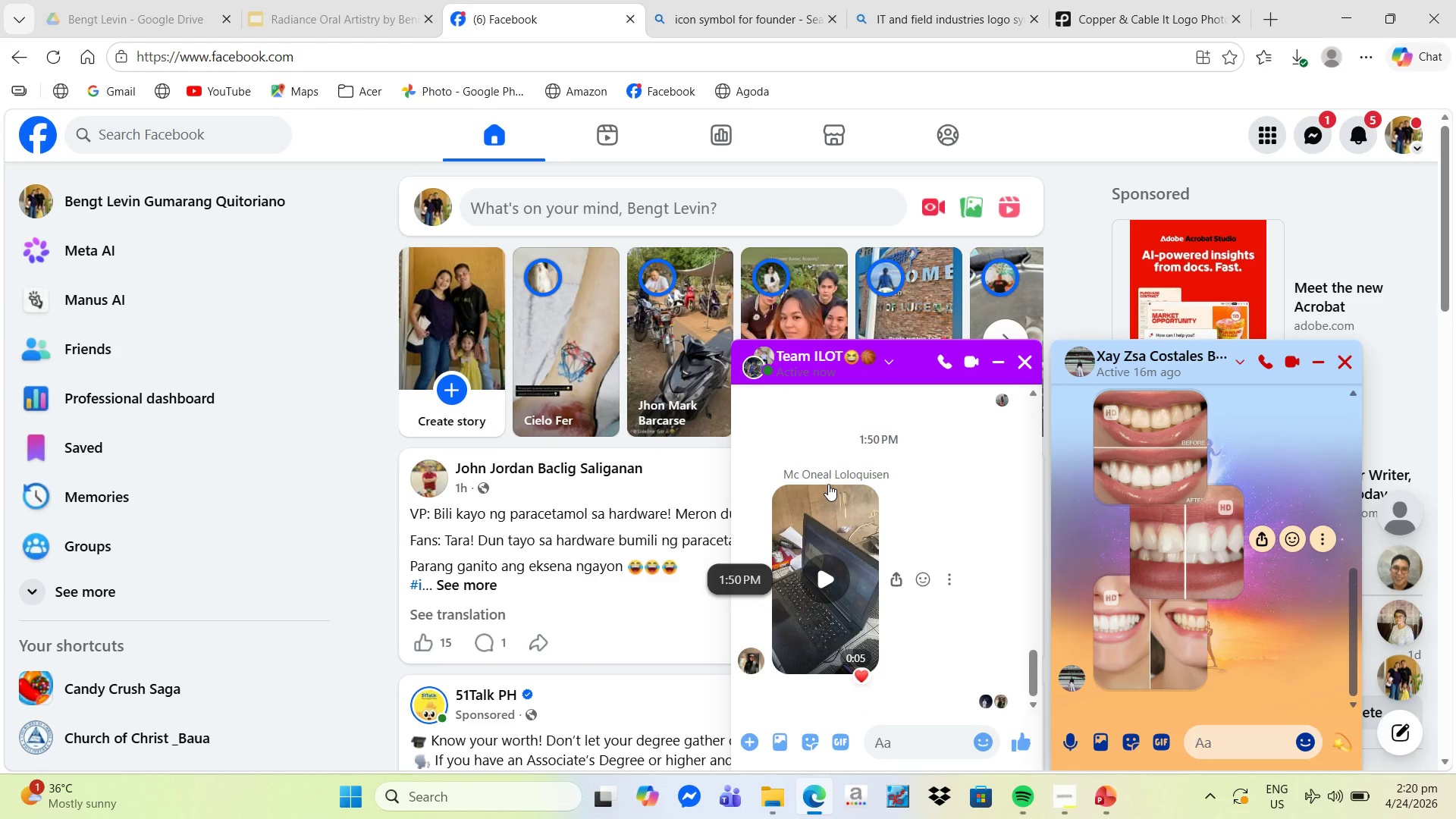 
scroll: coordinate [838, 484], scroll_direction: up, amount: 4.0
 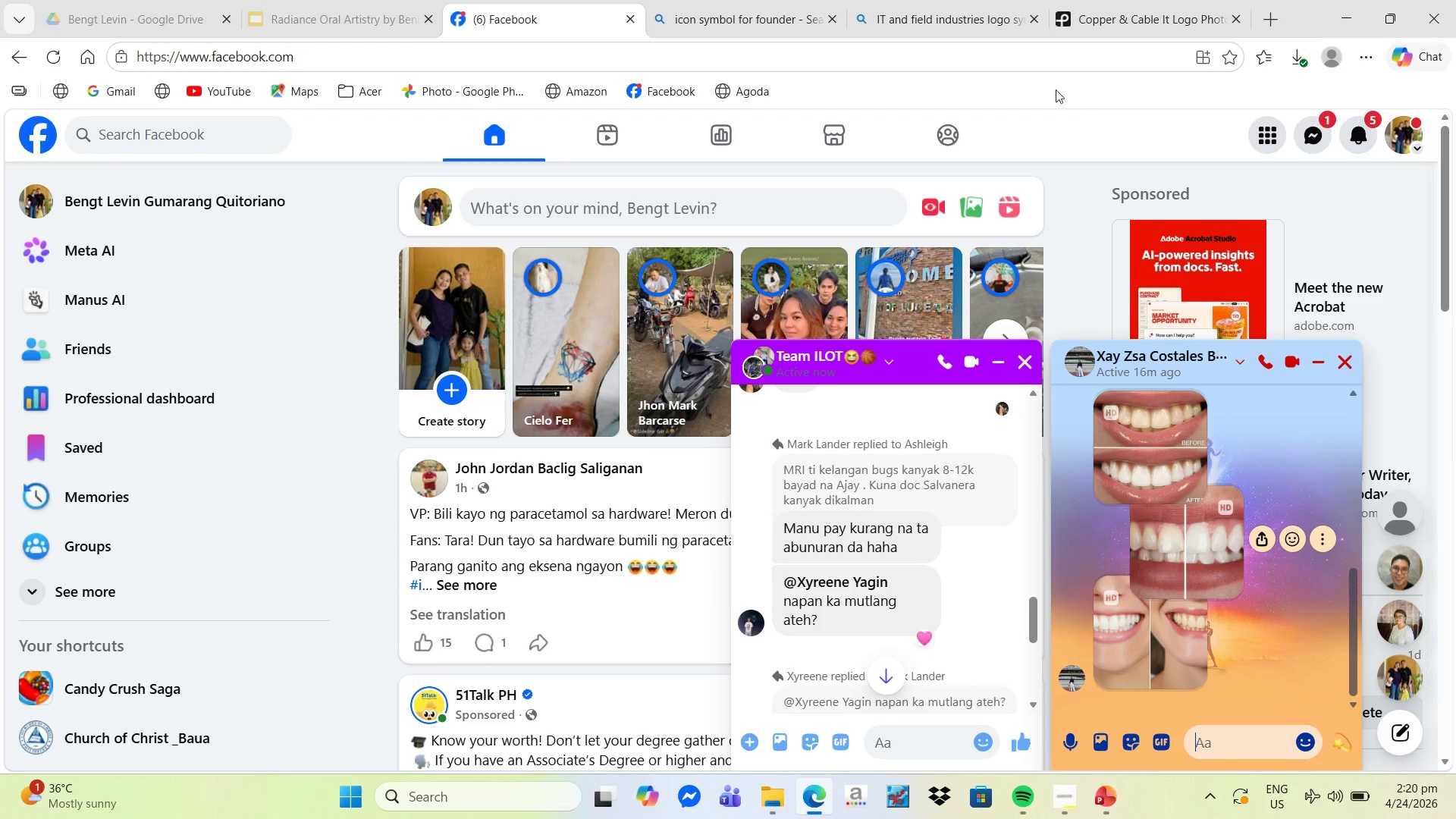 
left_click([982, 17])
 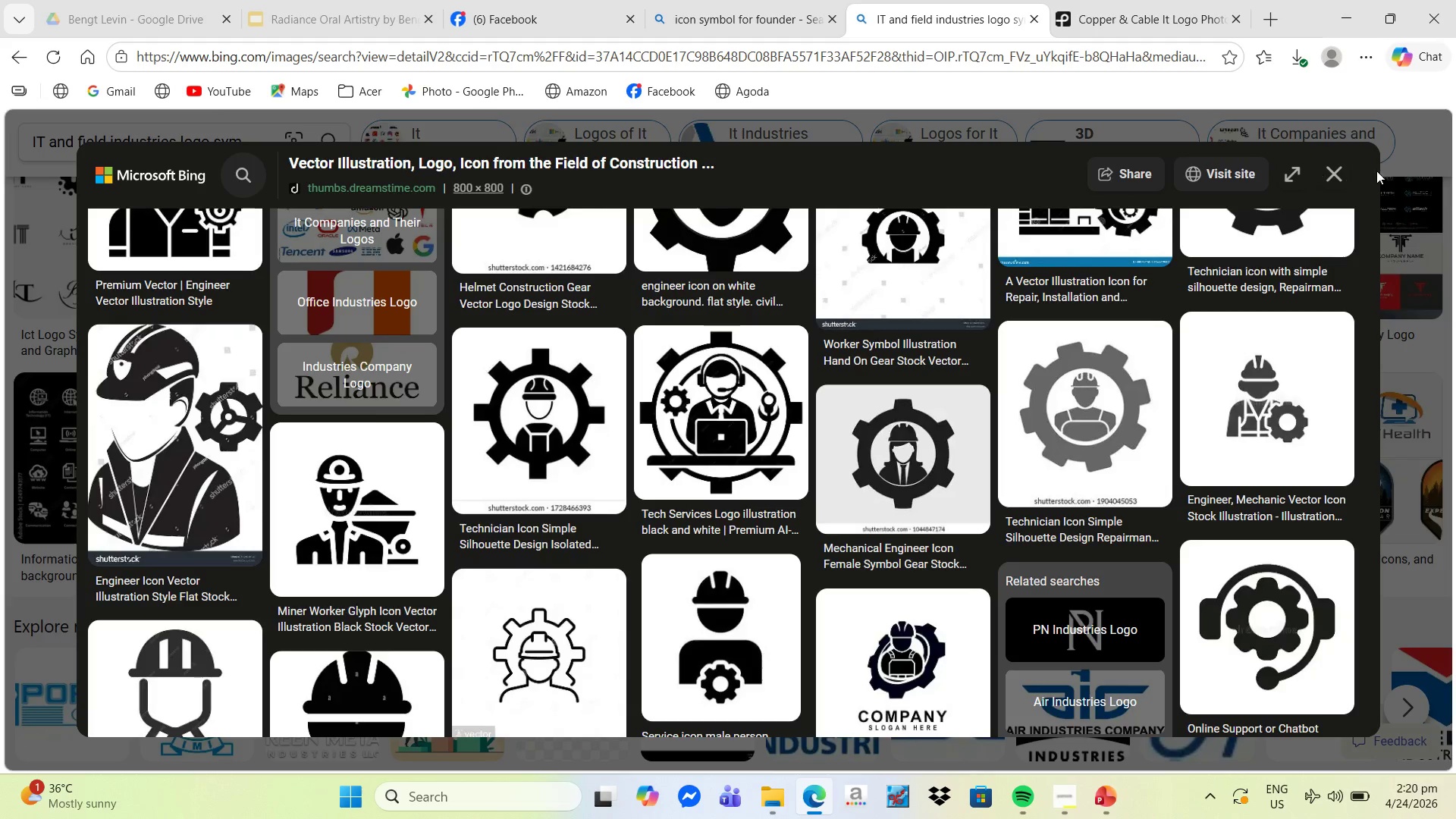 
left_click([1345, 174])
 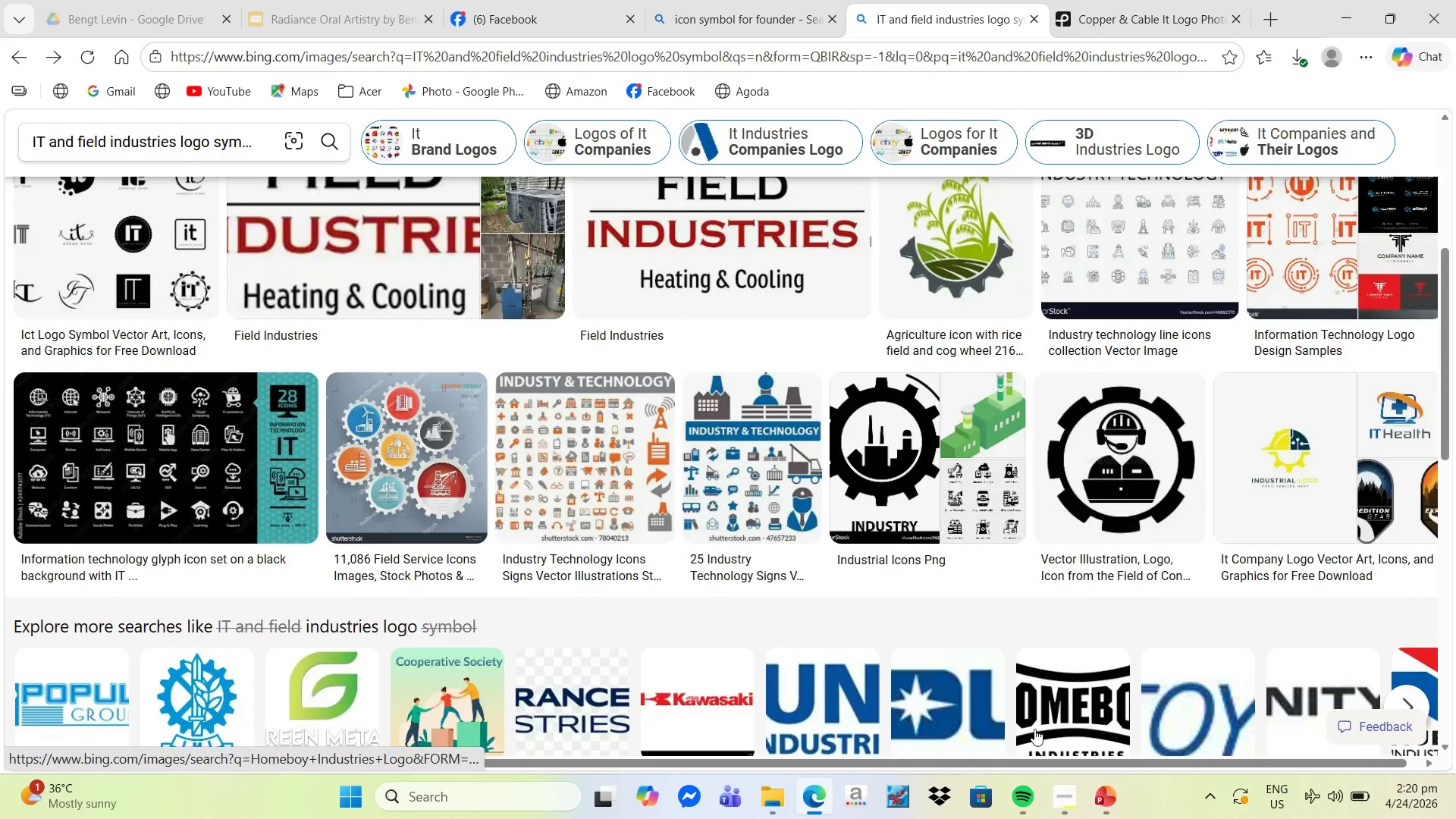 
left_click([1111, 784])
 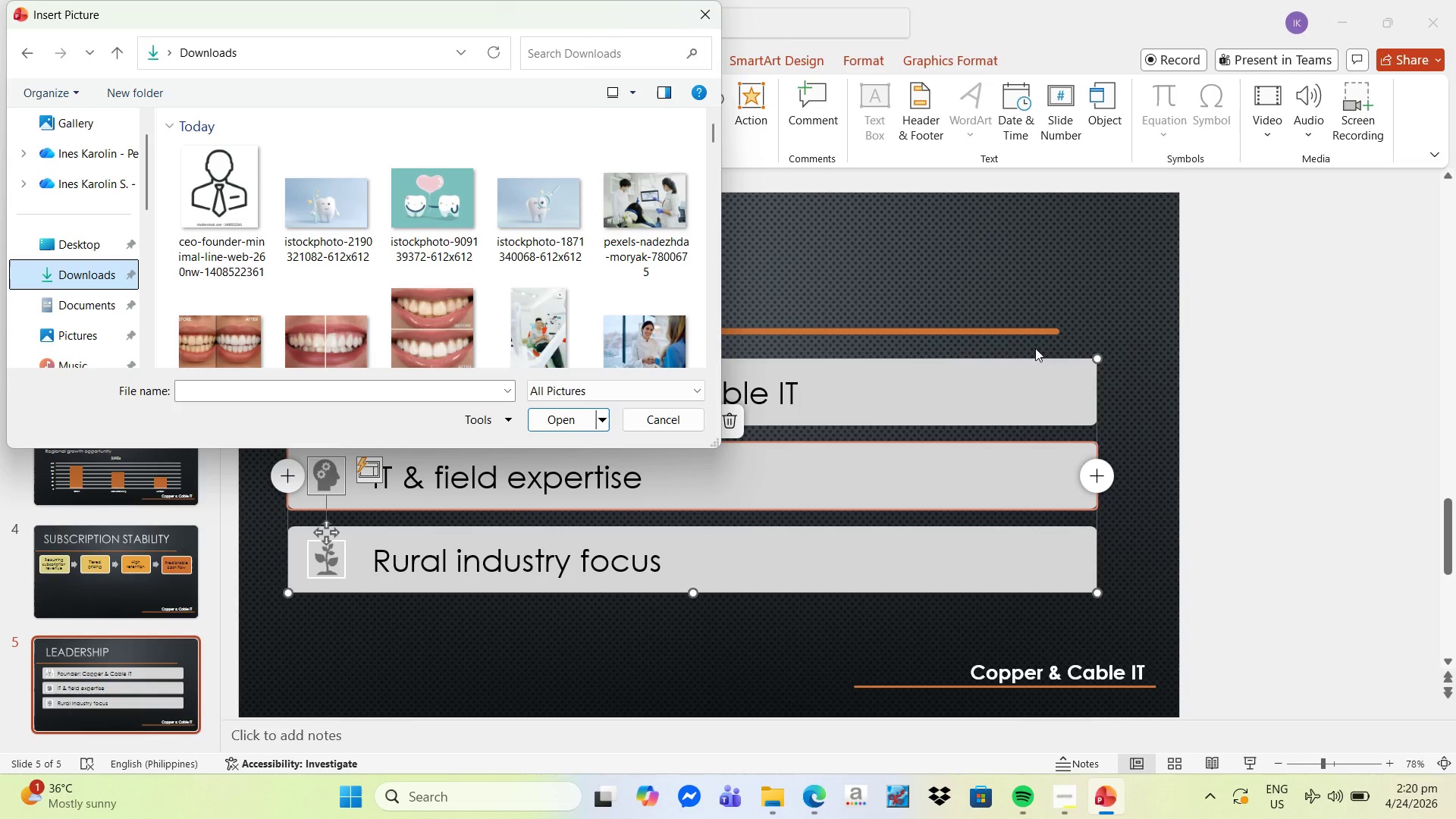 
left_click([1038, 312])
 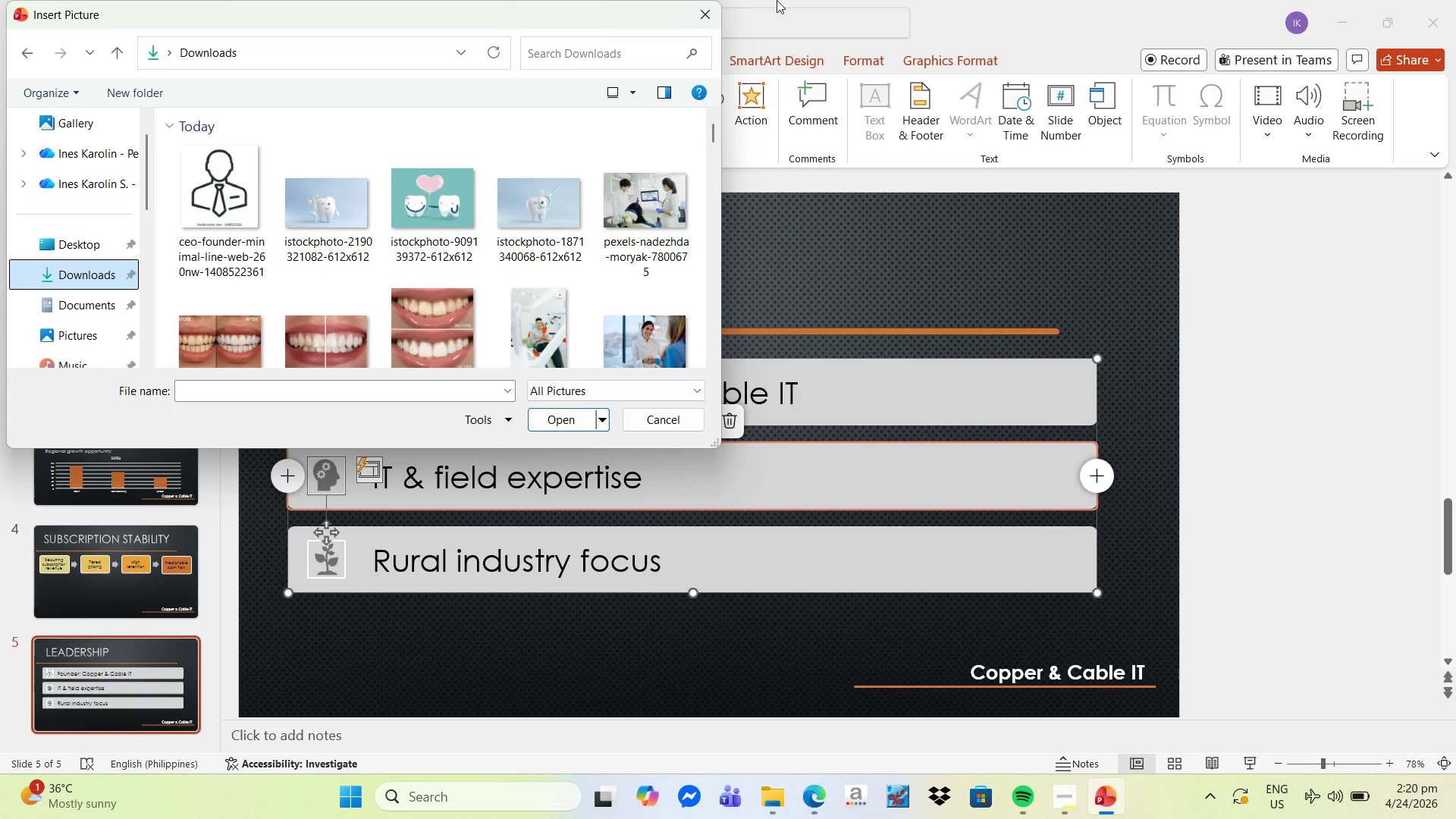 
left_click([705, 15])
 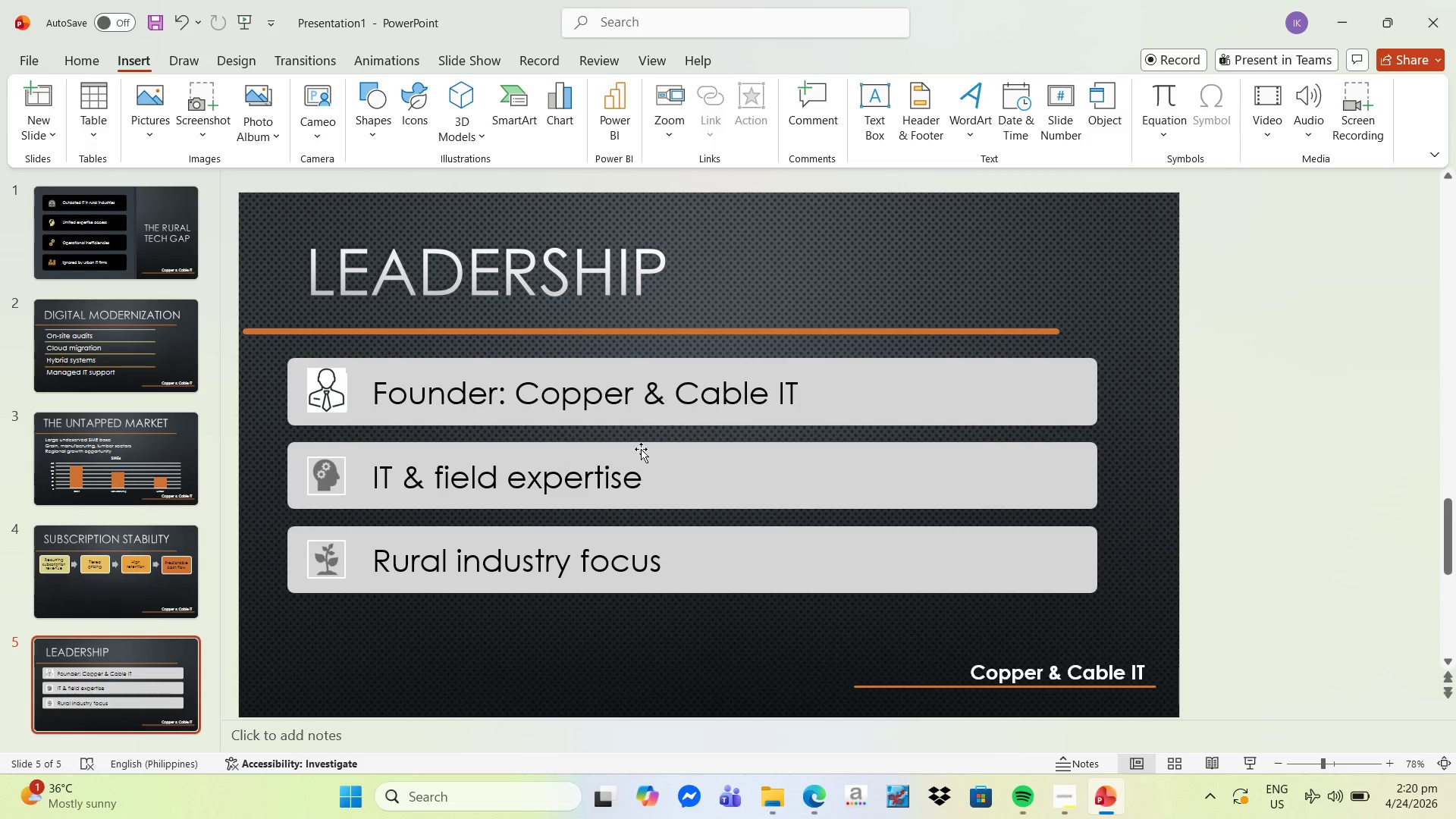 
wait(8.55)
 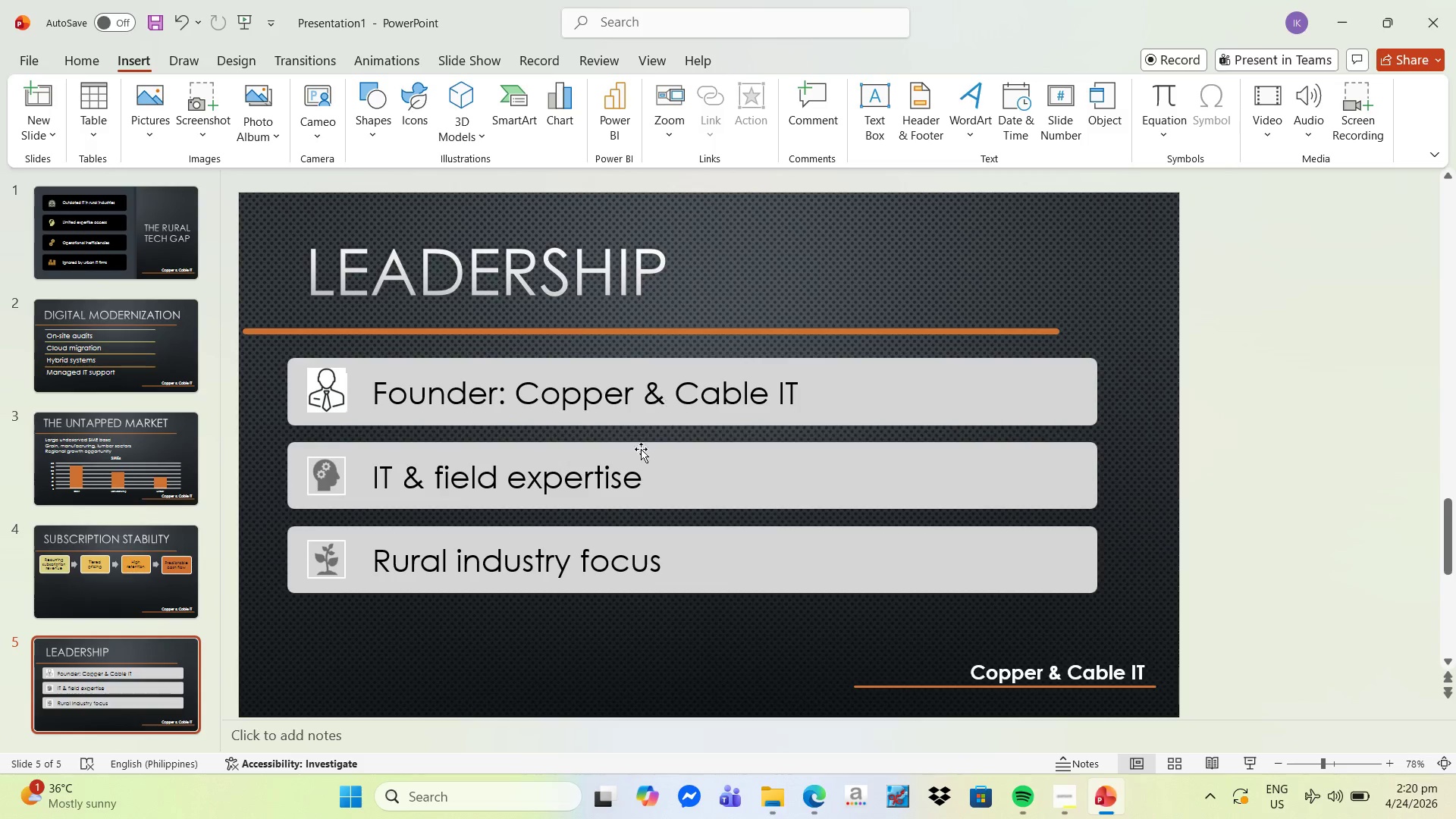 
left_click([773, 62])
 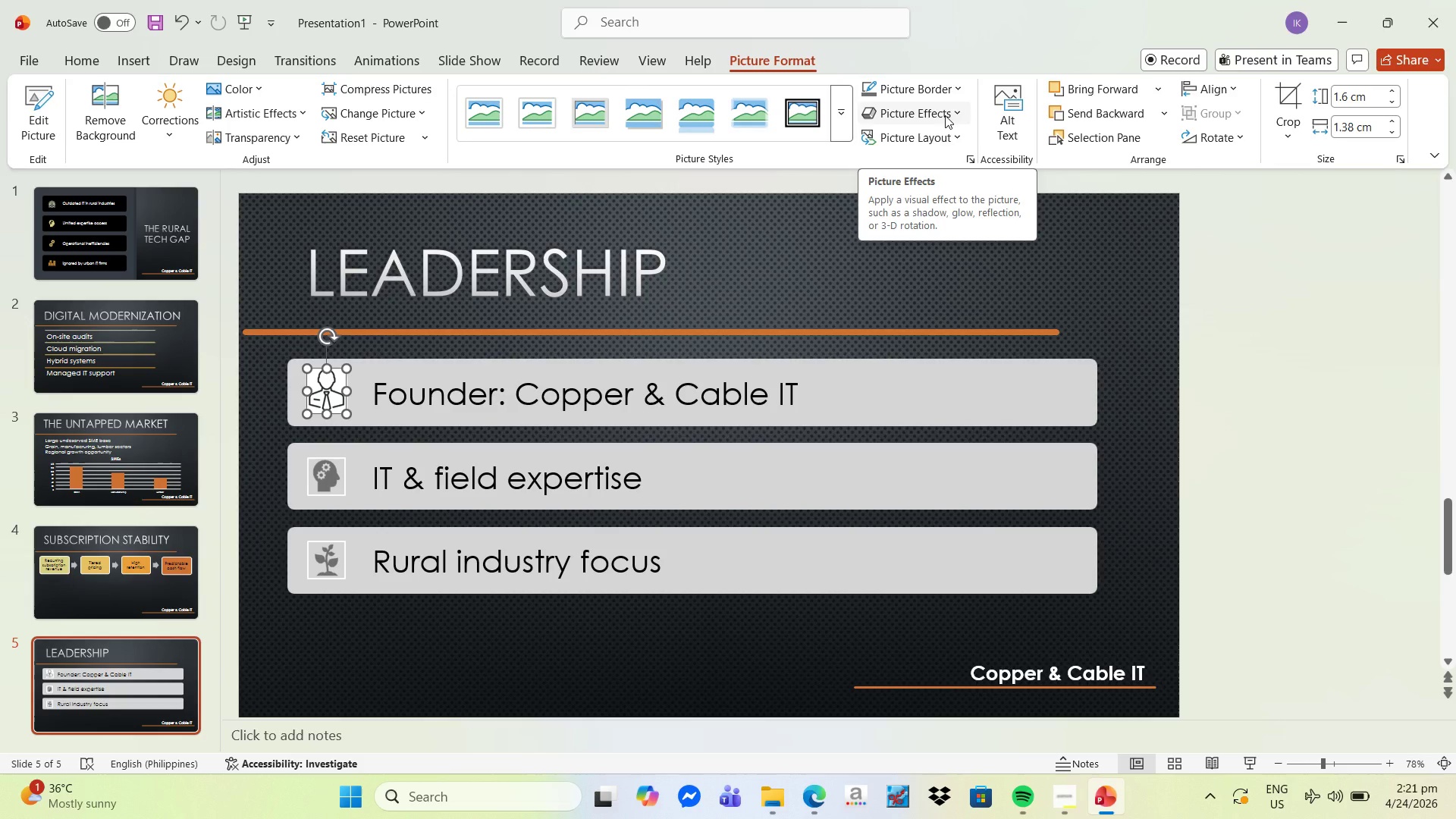 
wait(9.88)
 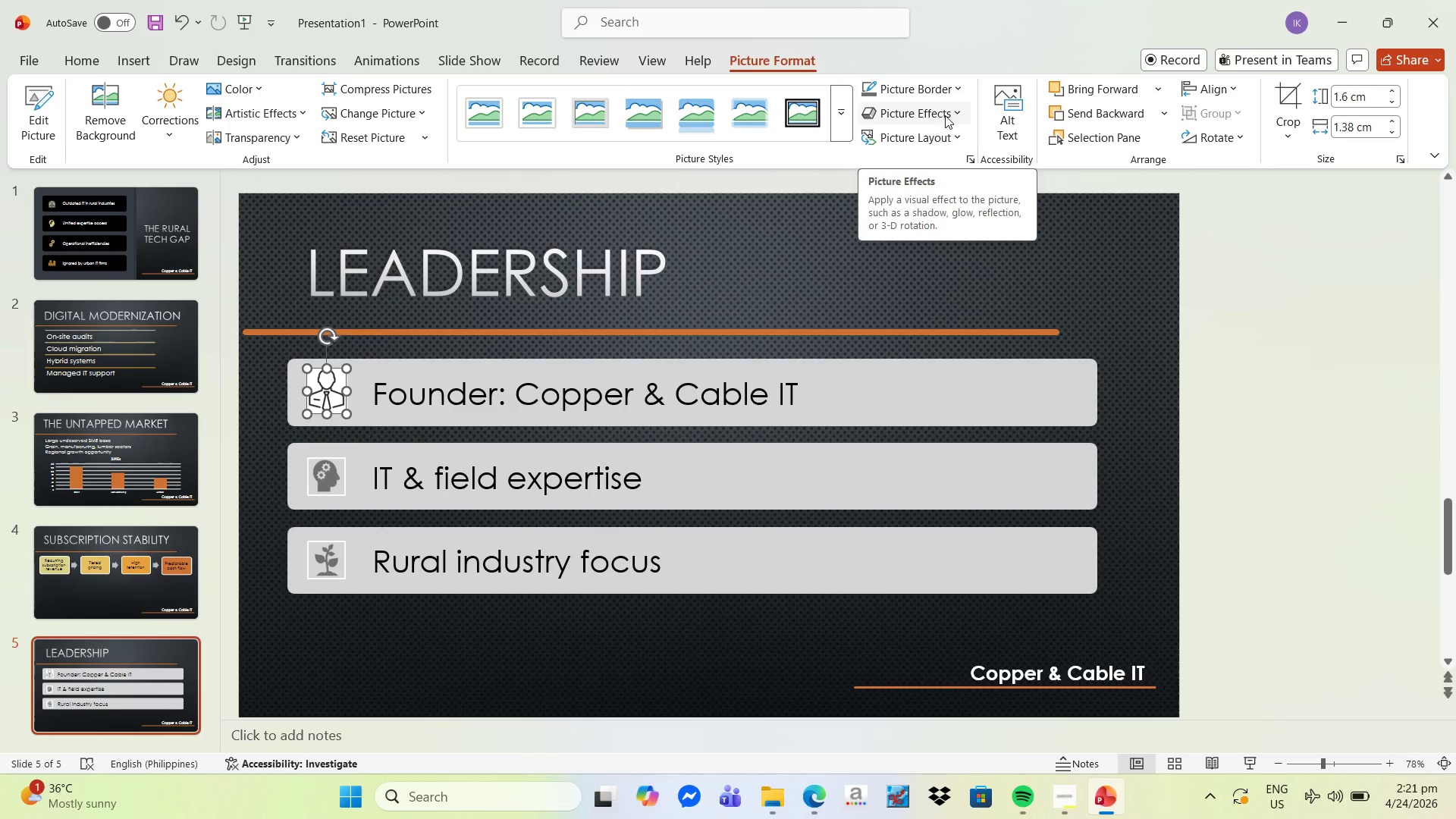 
left_click([950, 118])
 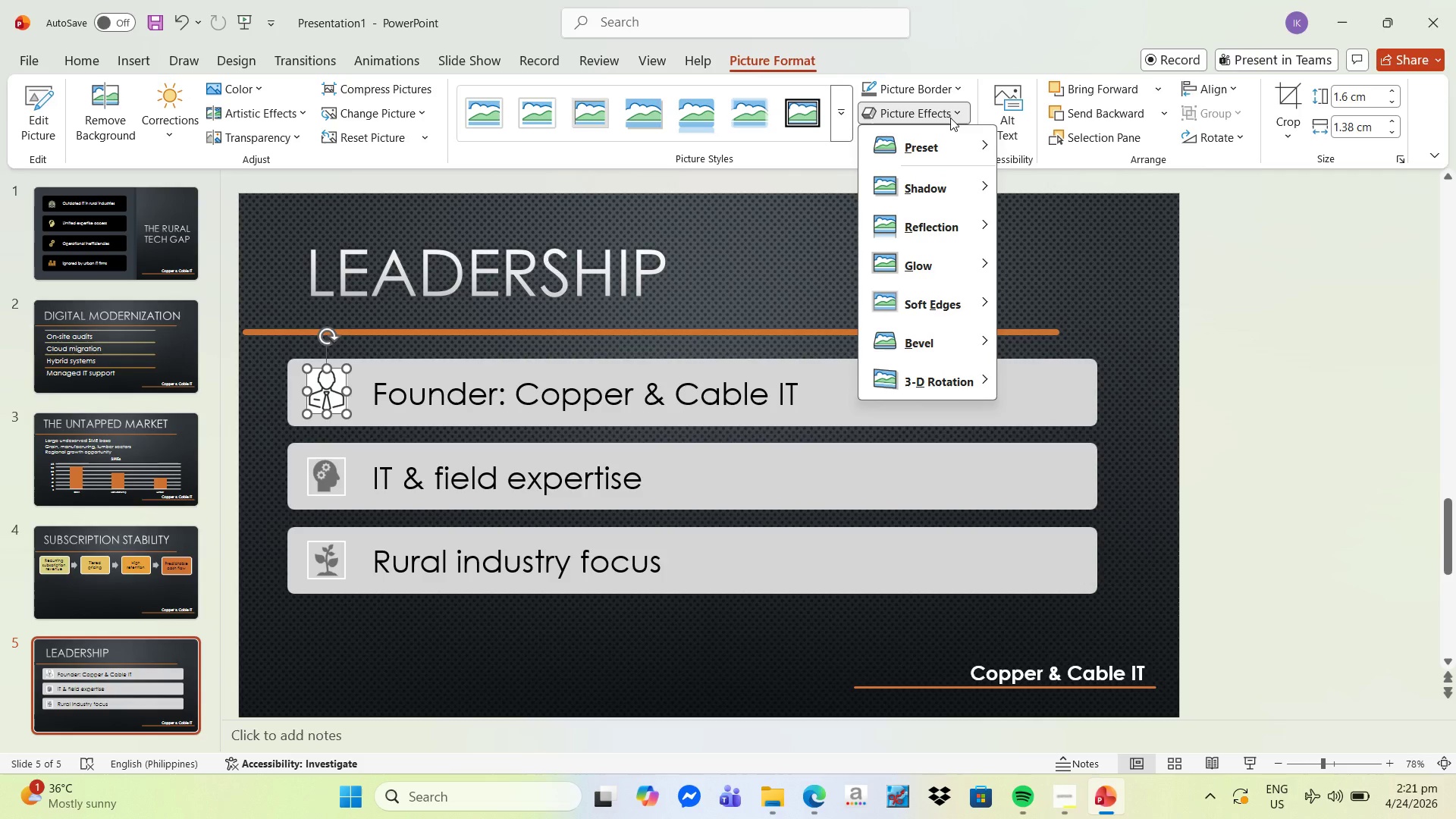 
left_click([936, 91])
 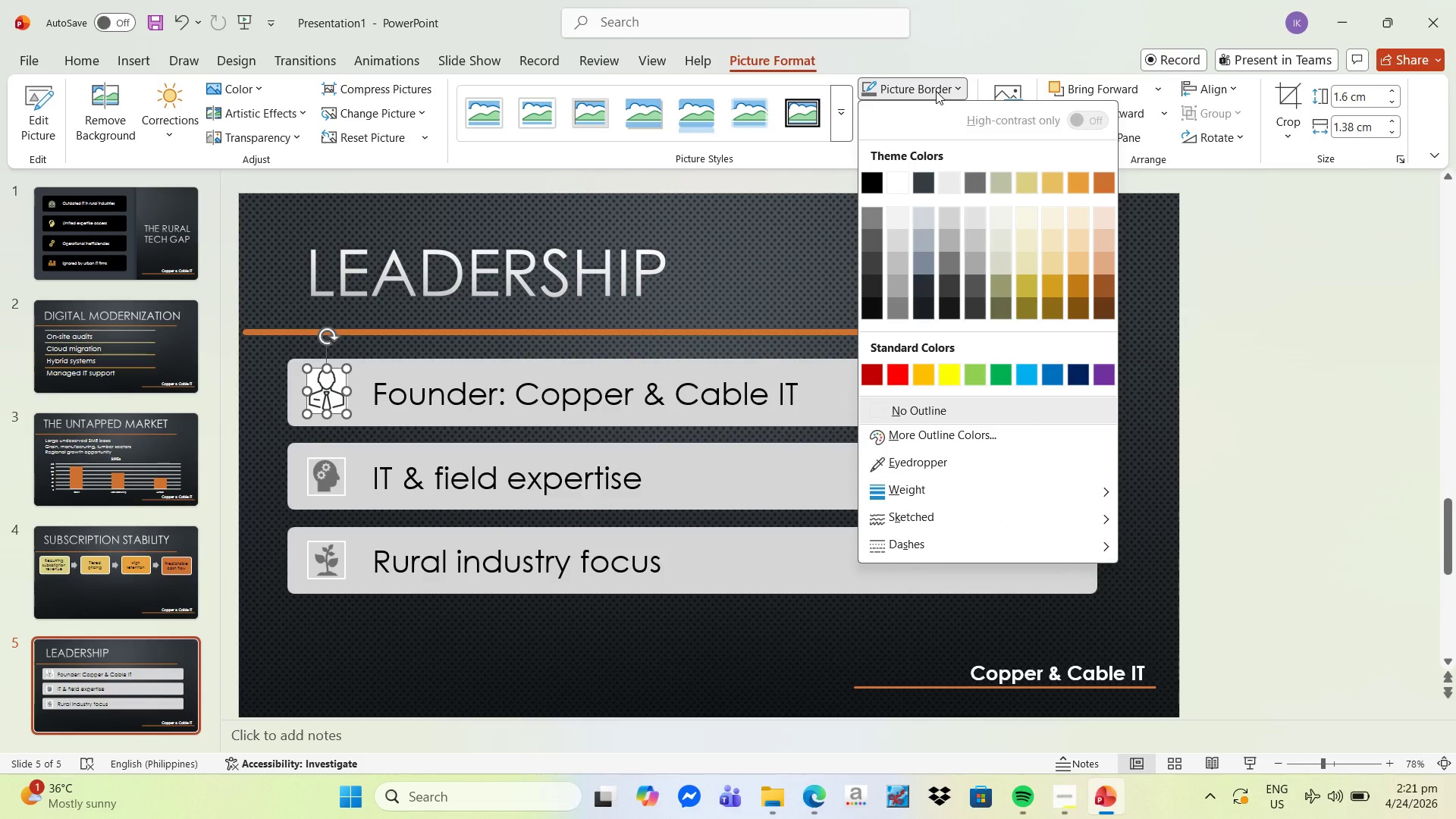 
left_click([733, 231])
 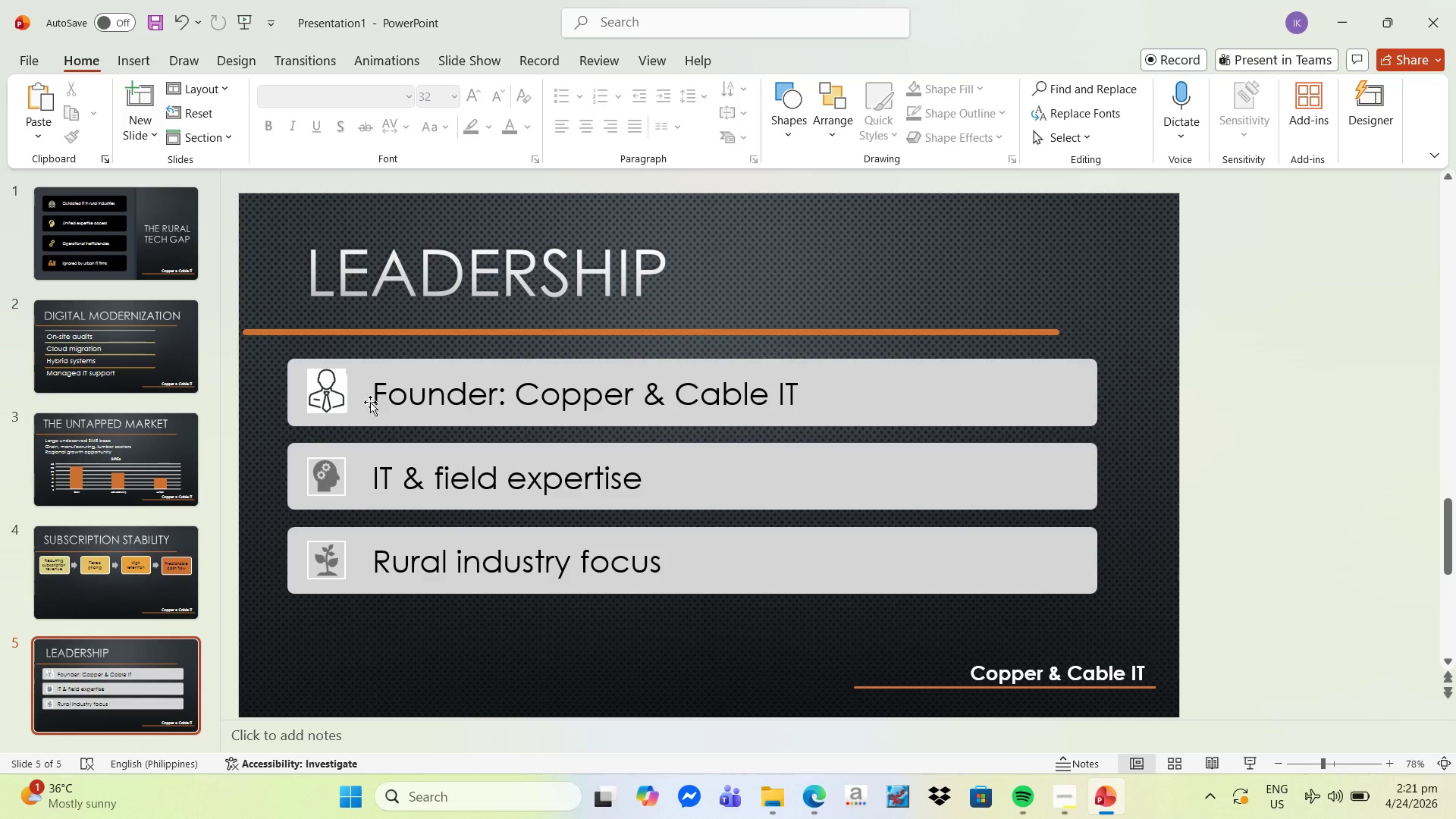 
left_click([341, 397])
 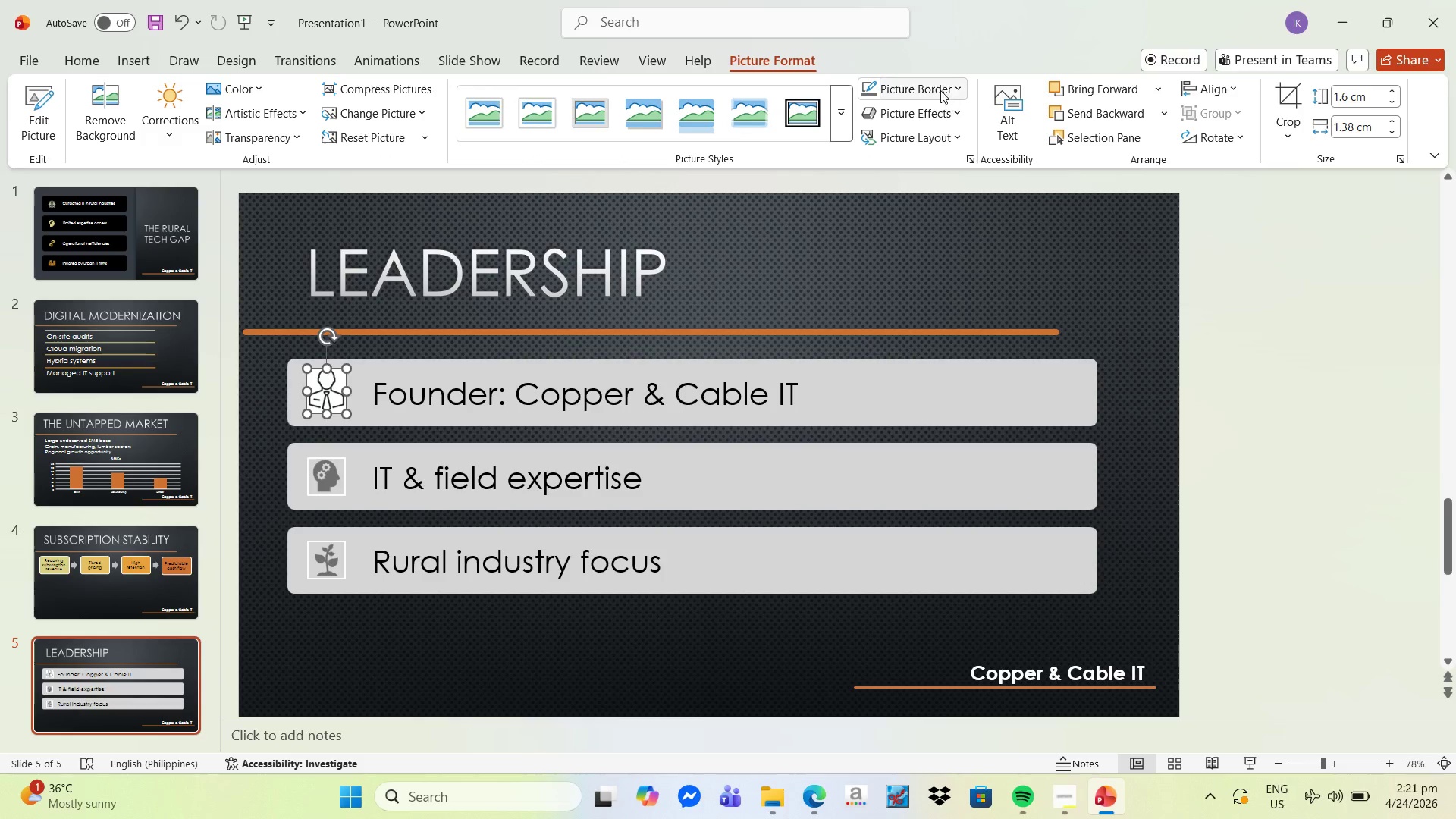 
left_click([937, 89])
 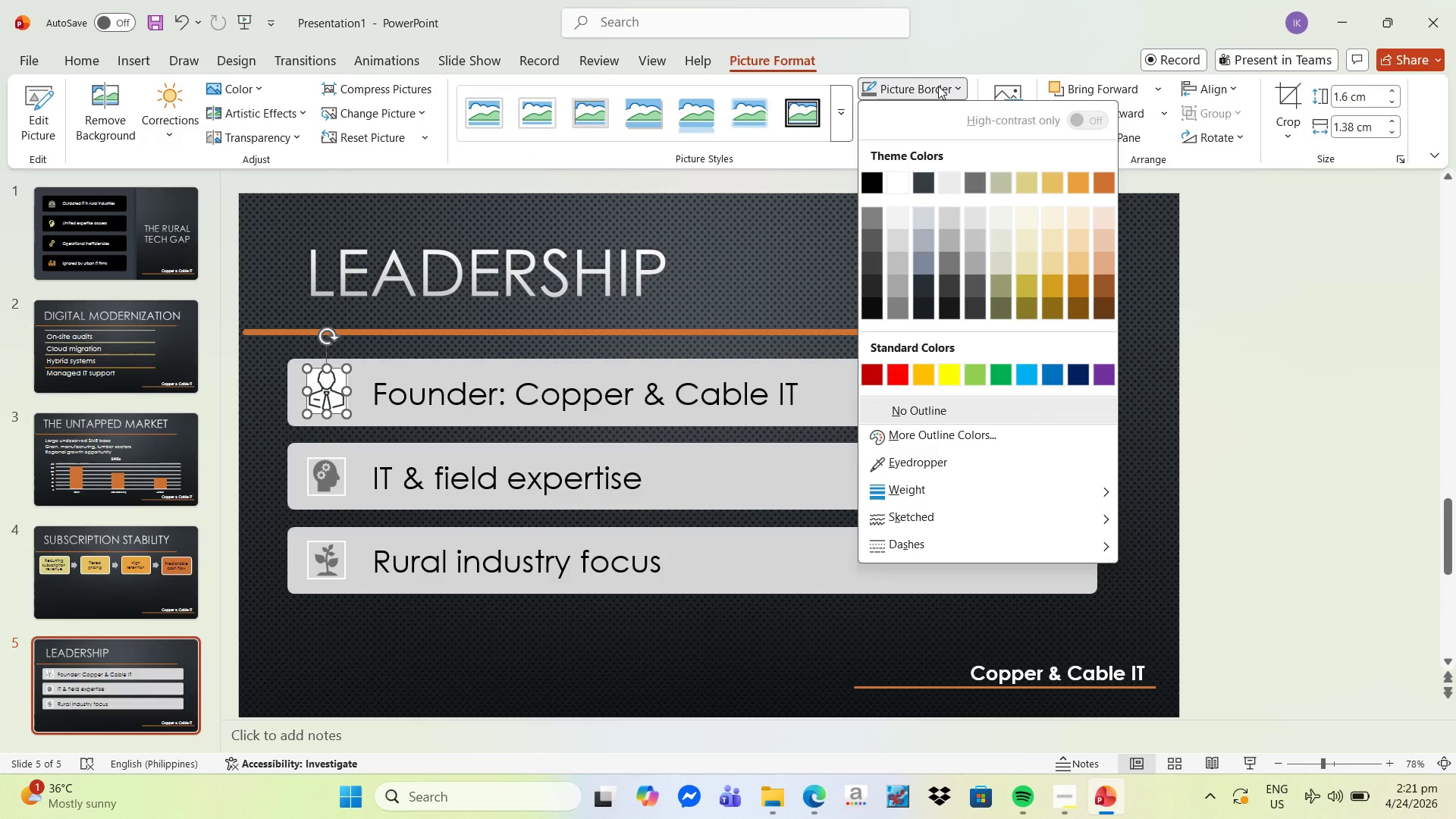 
wait(5.36)
 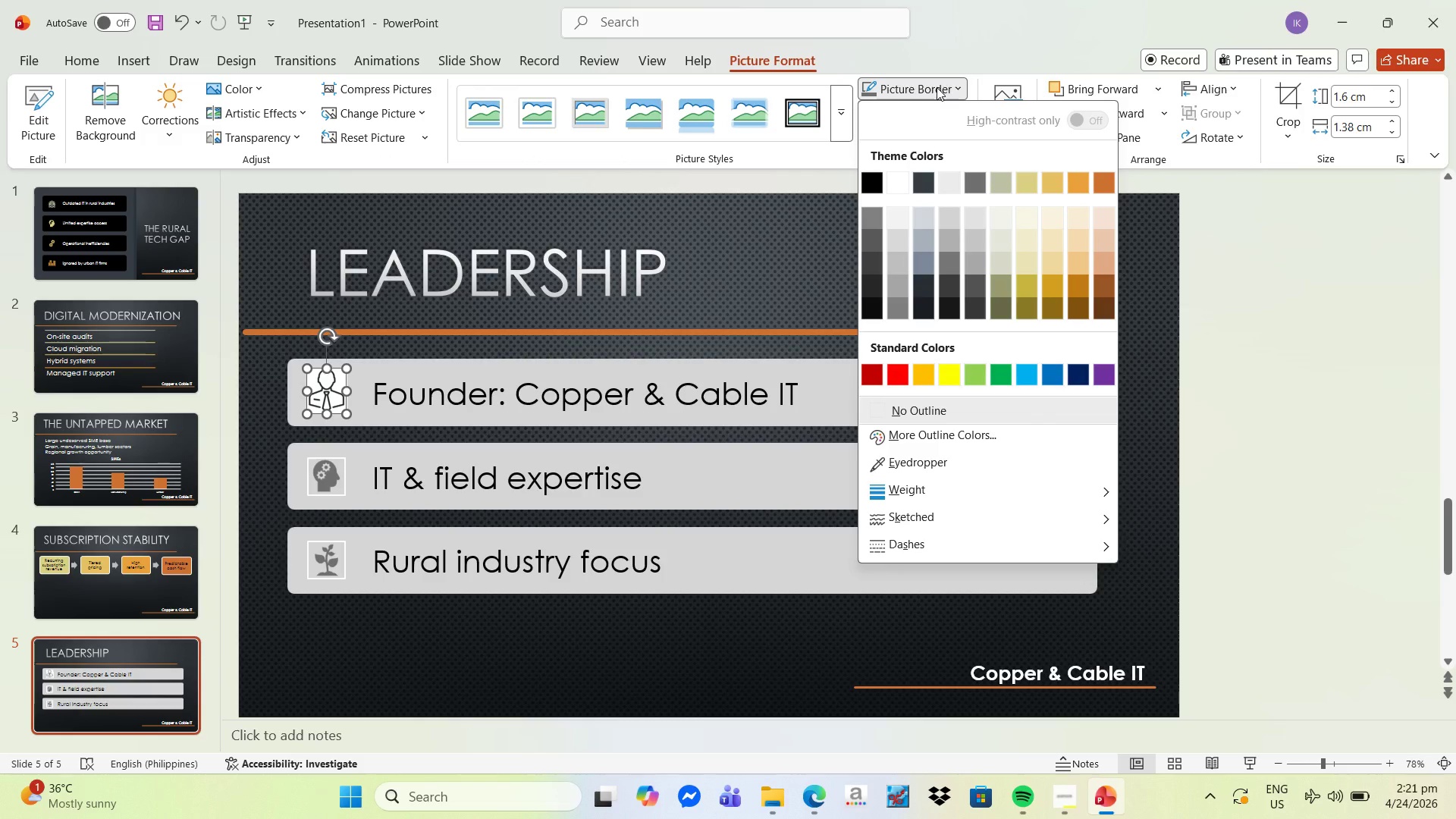 
left_click([1144, 256])
 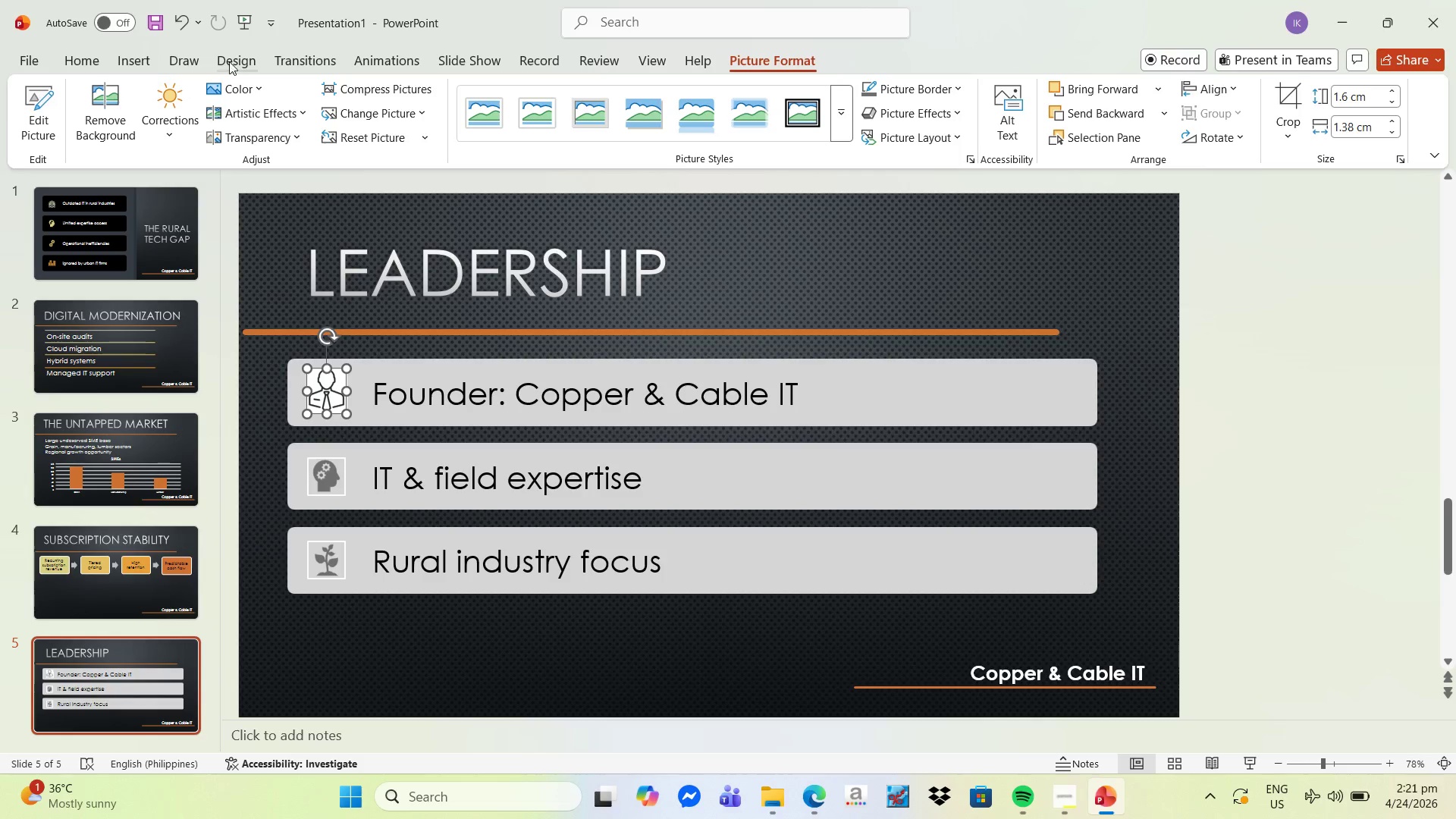 
left_click([93, 66])
 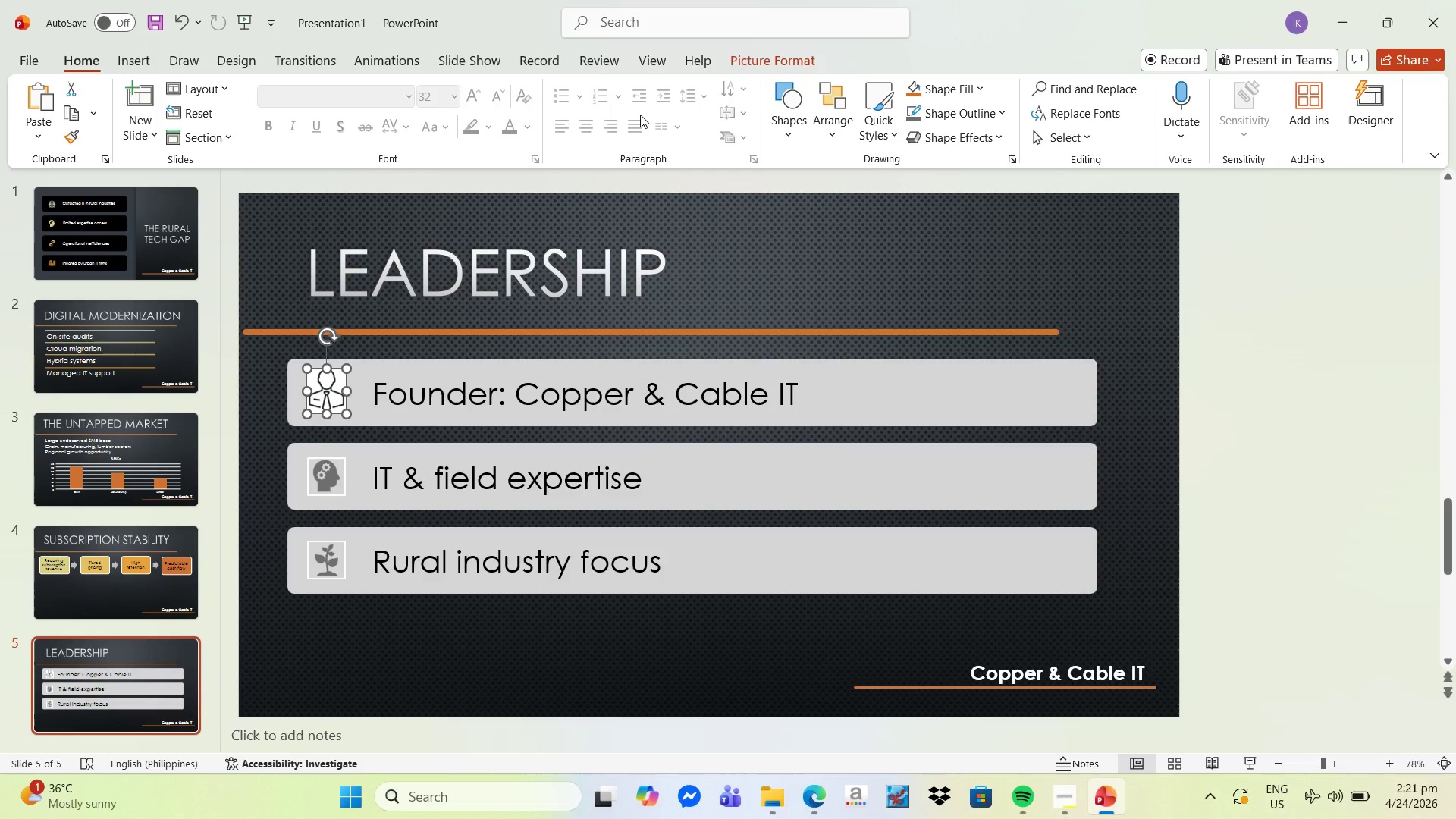 
mouse_move([952, 83])
 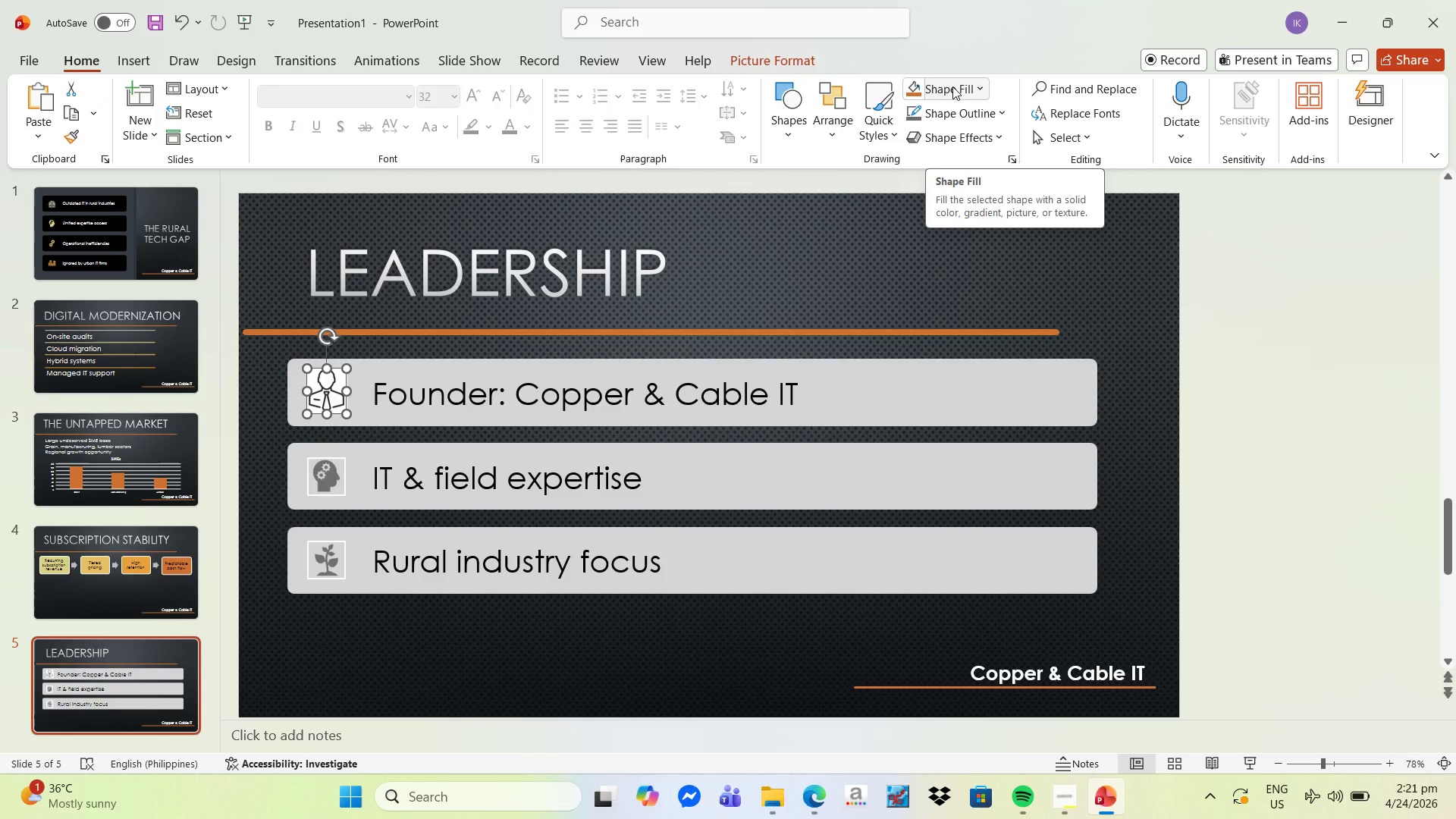 
left_click([952, 86])
 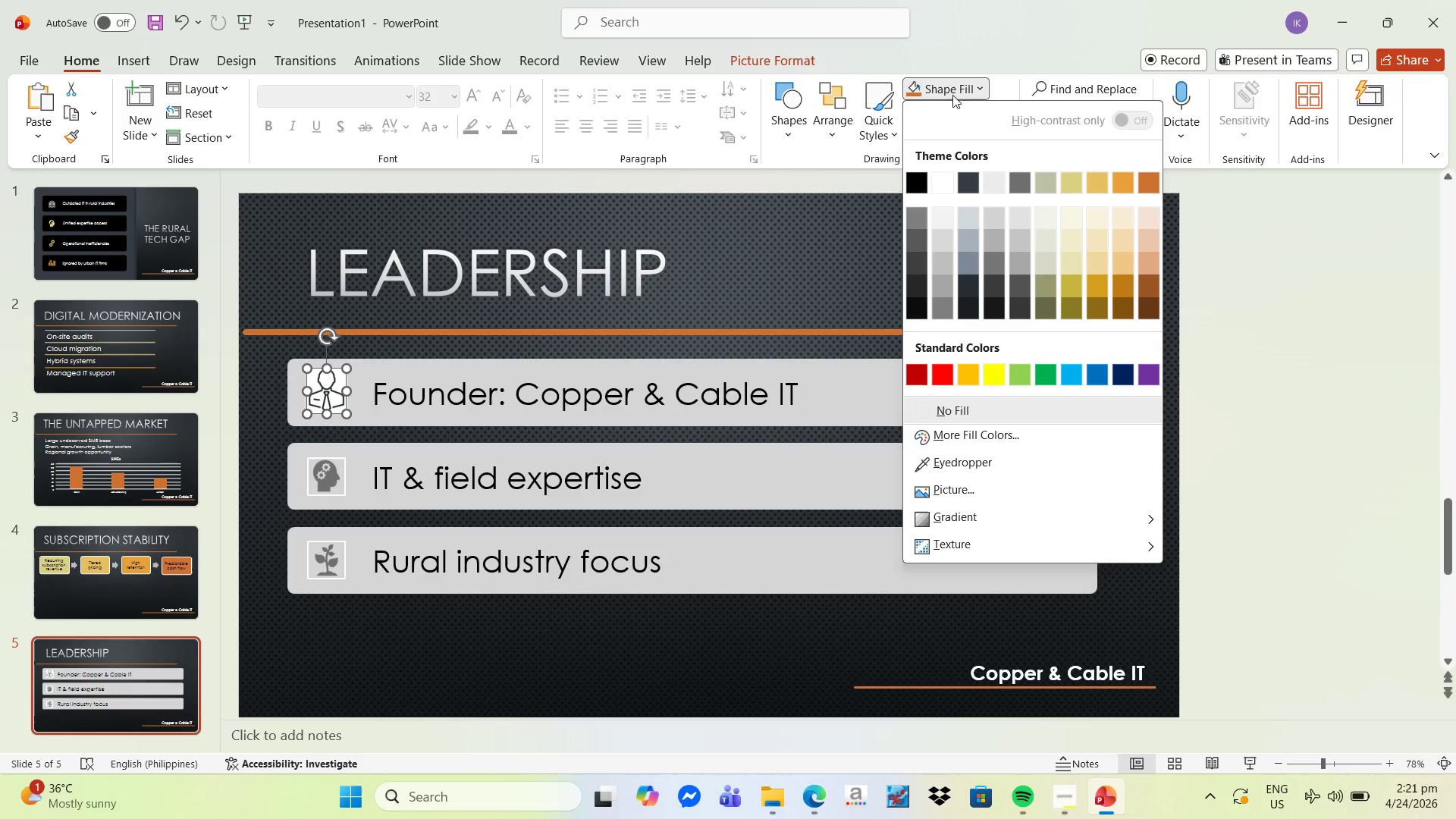 
mouse_move([1016, 218])
 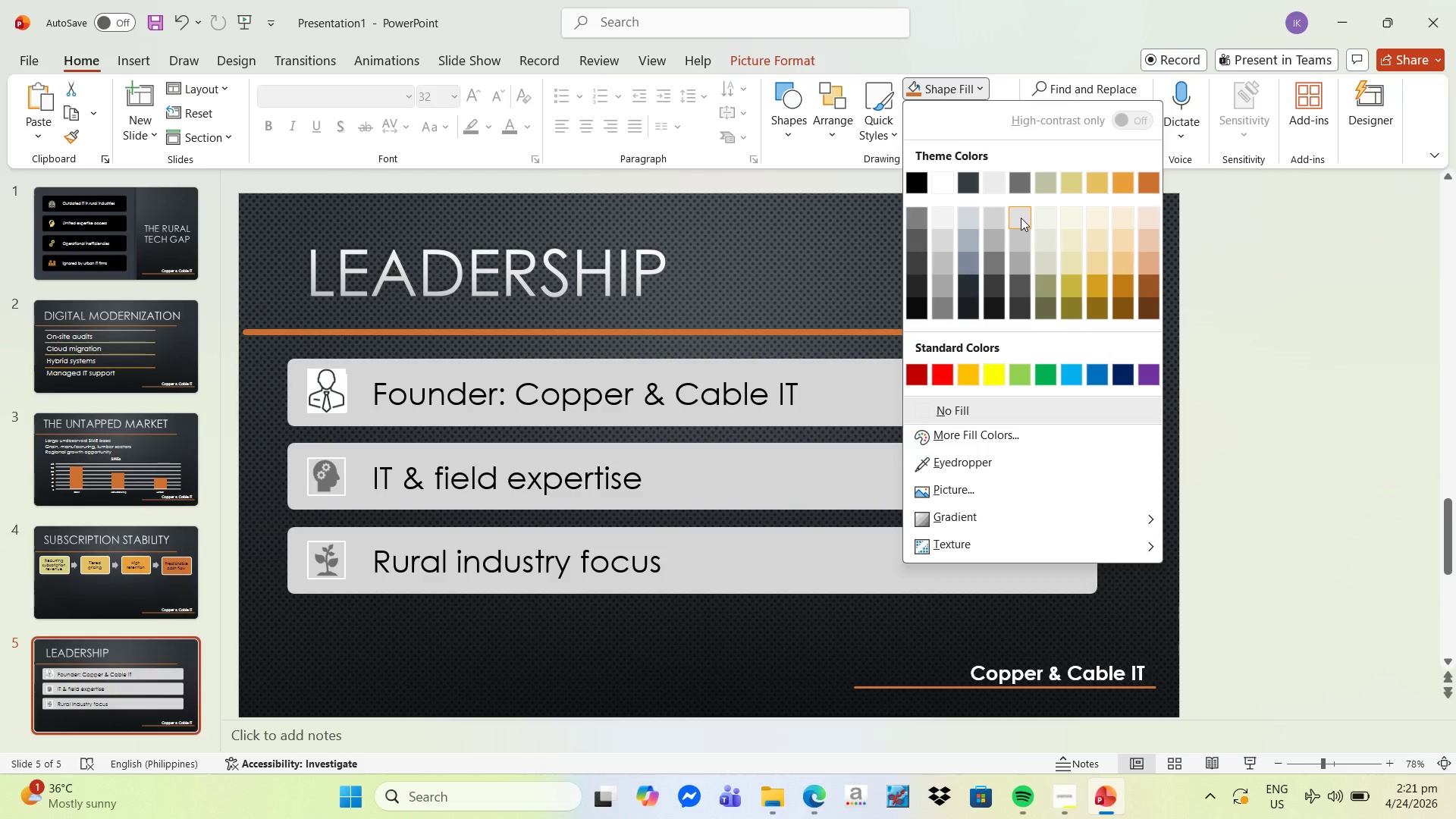 
left_click([1021, 218])
 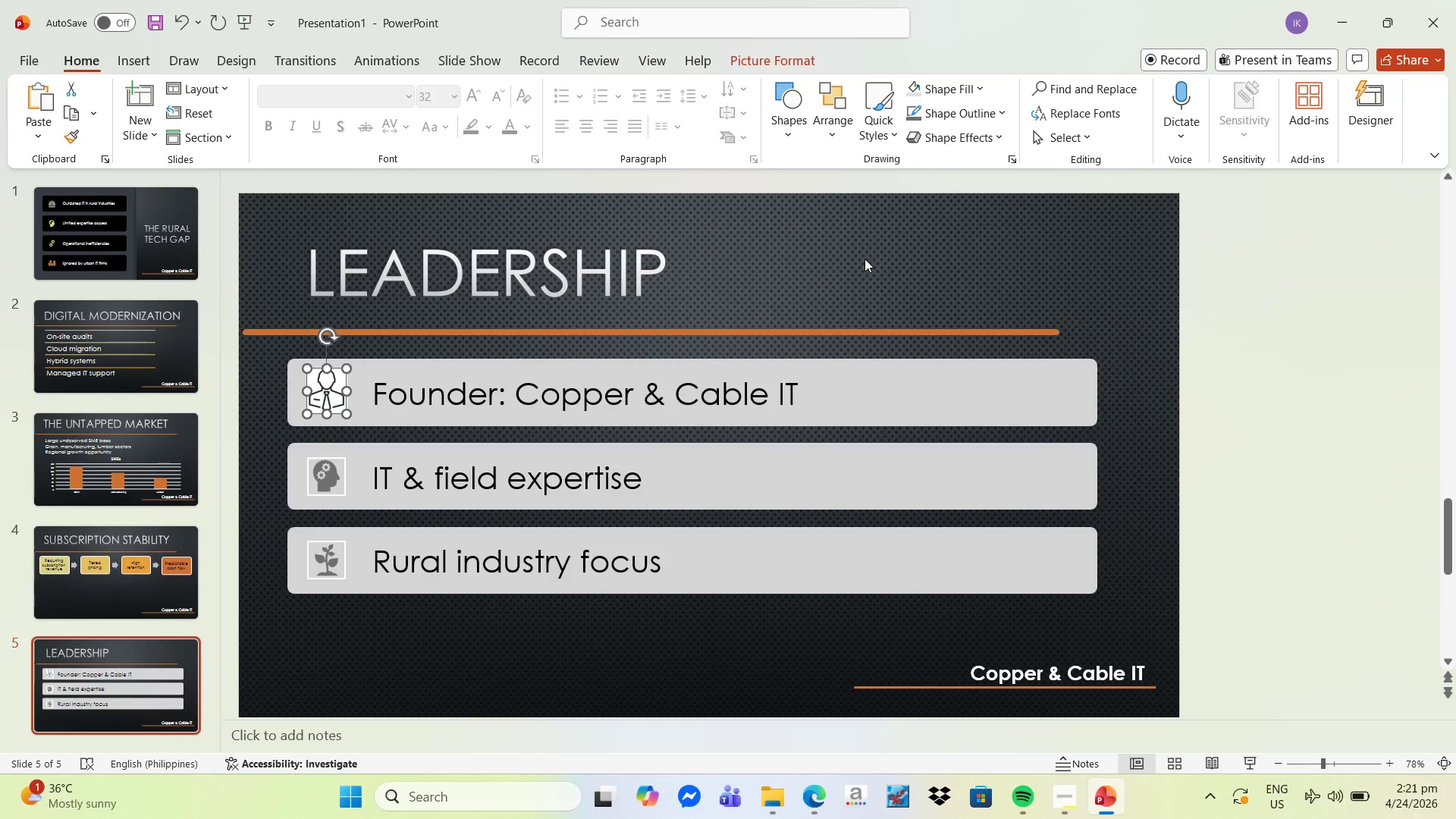 
left_click([861, 260])
 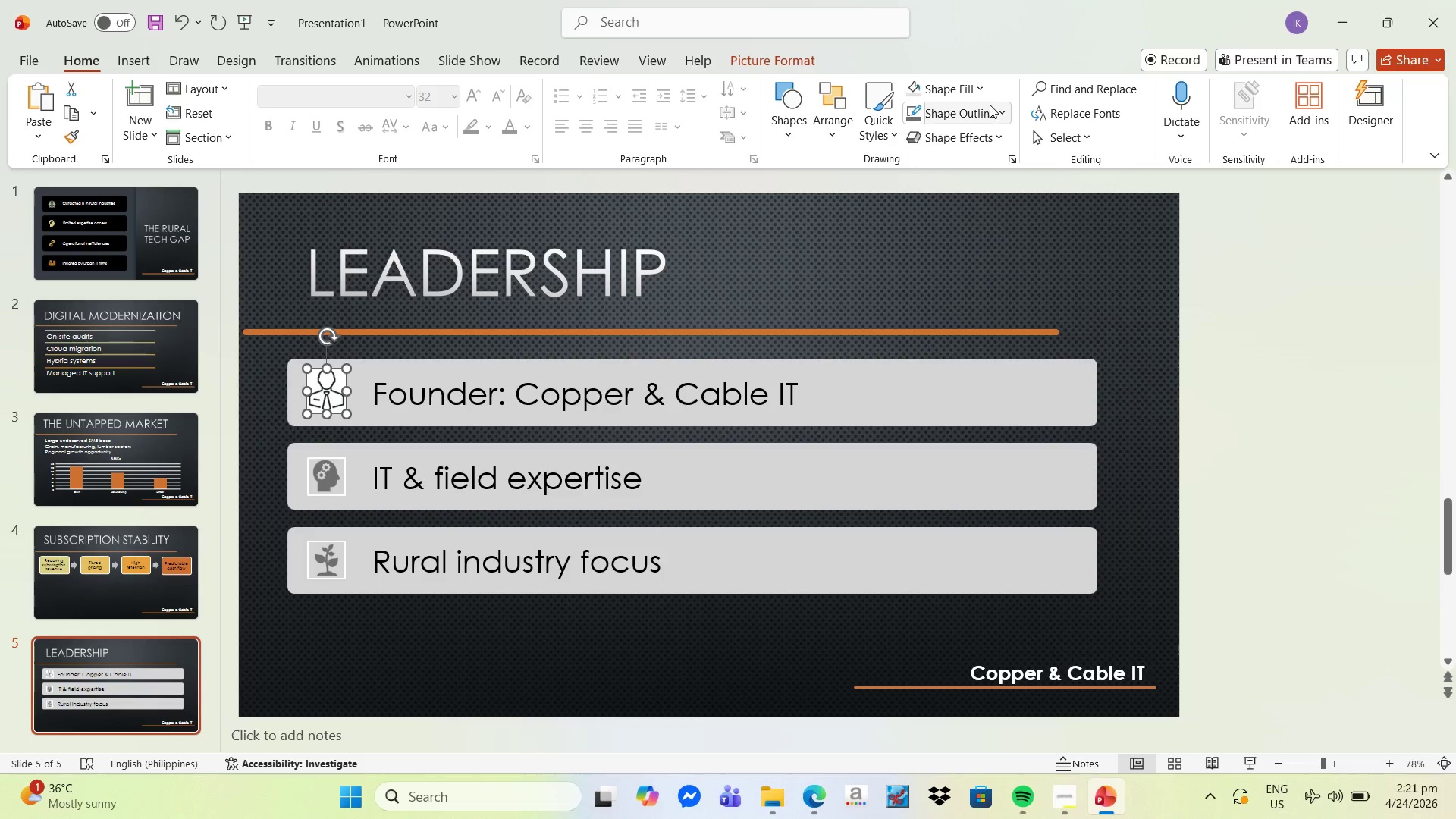 
left_click([984, 90])
 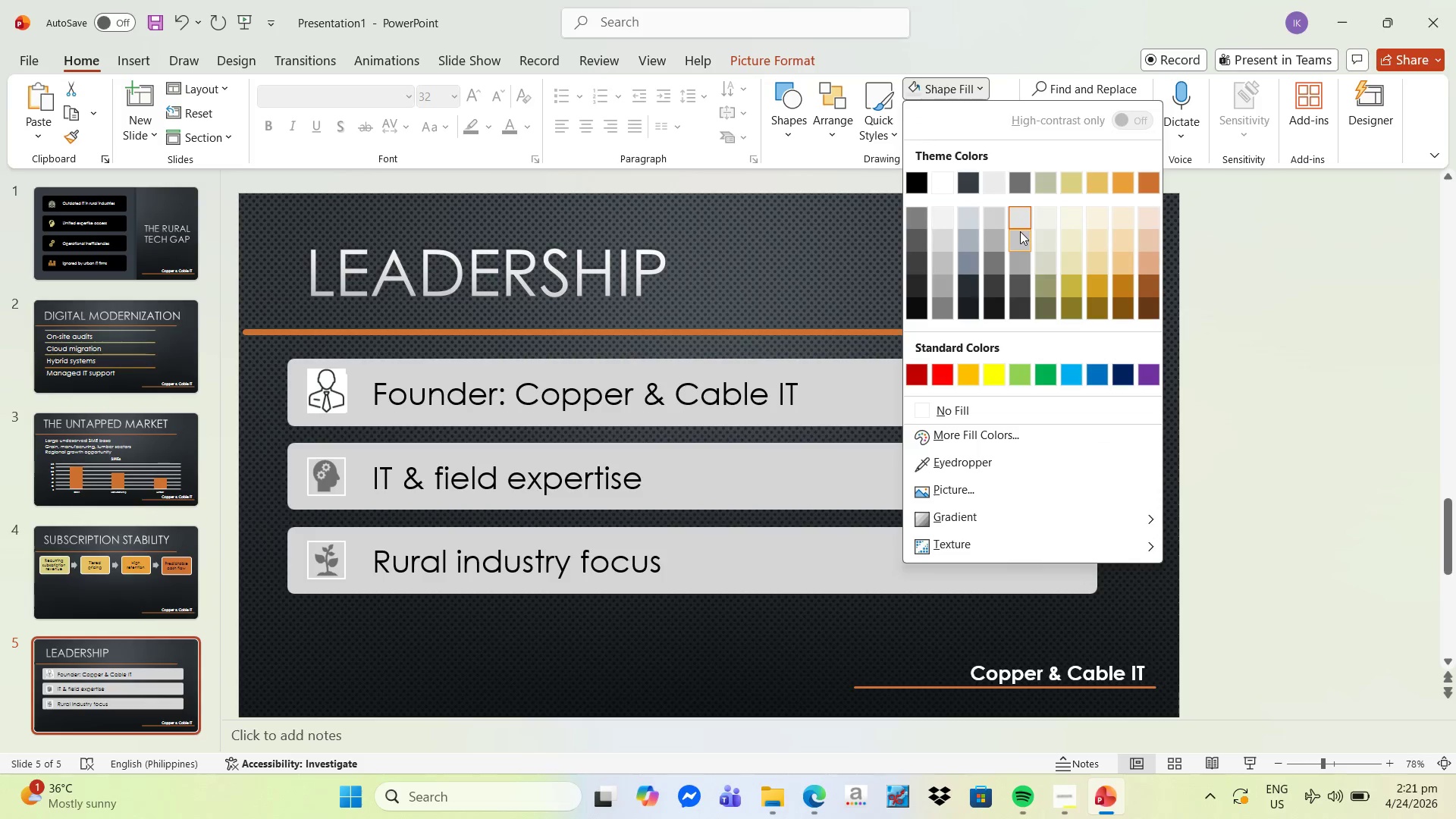 
left_click([1018, 234])
 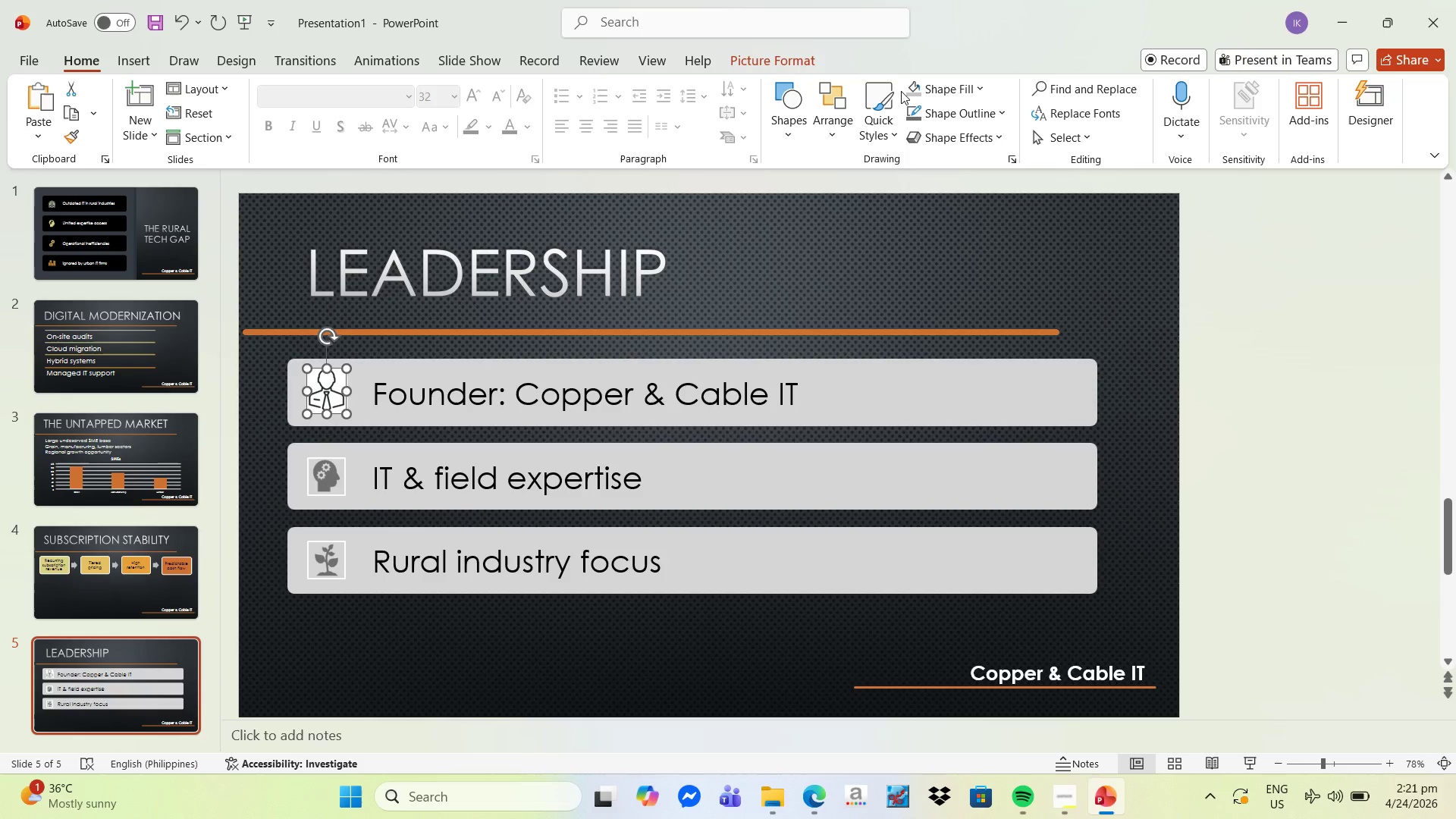 
left_click([917, 89])
 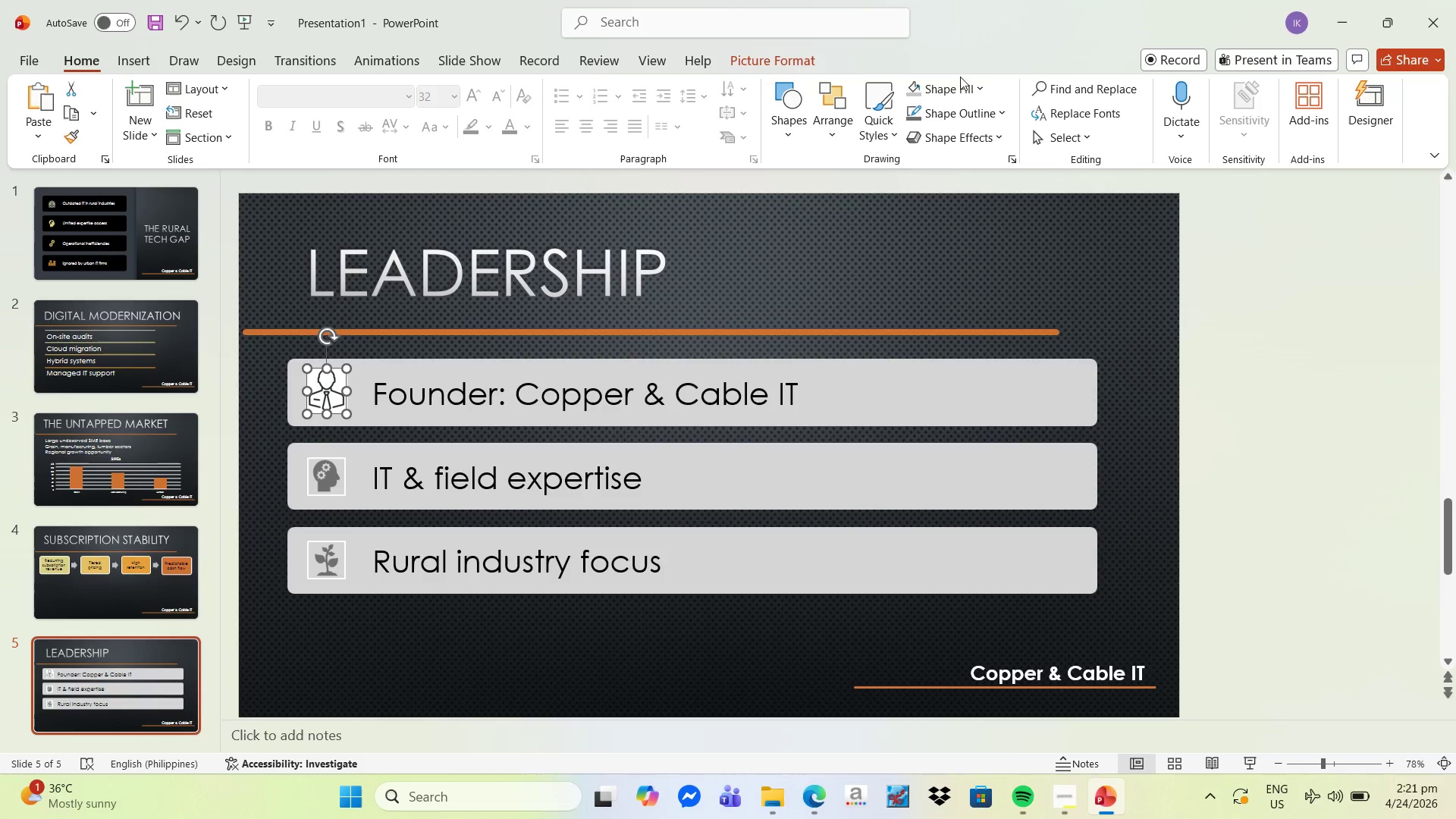 
left_click([971, 85])
 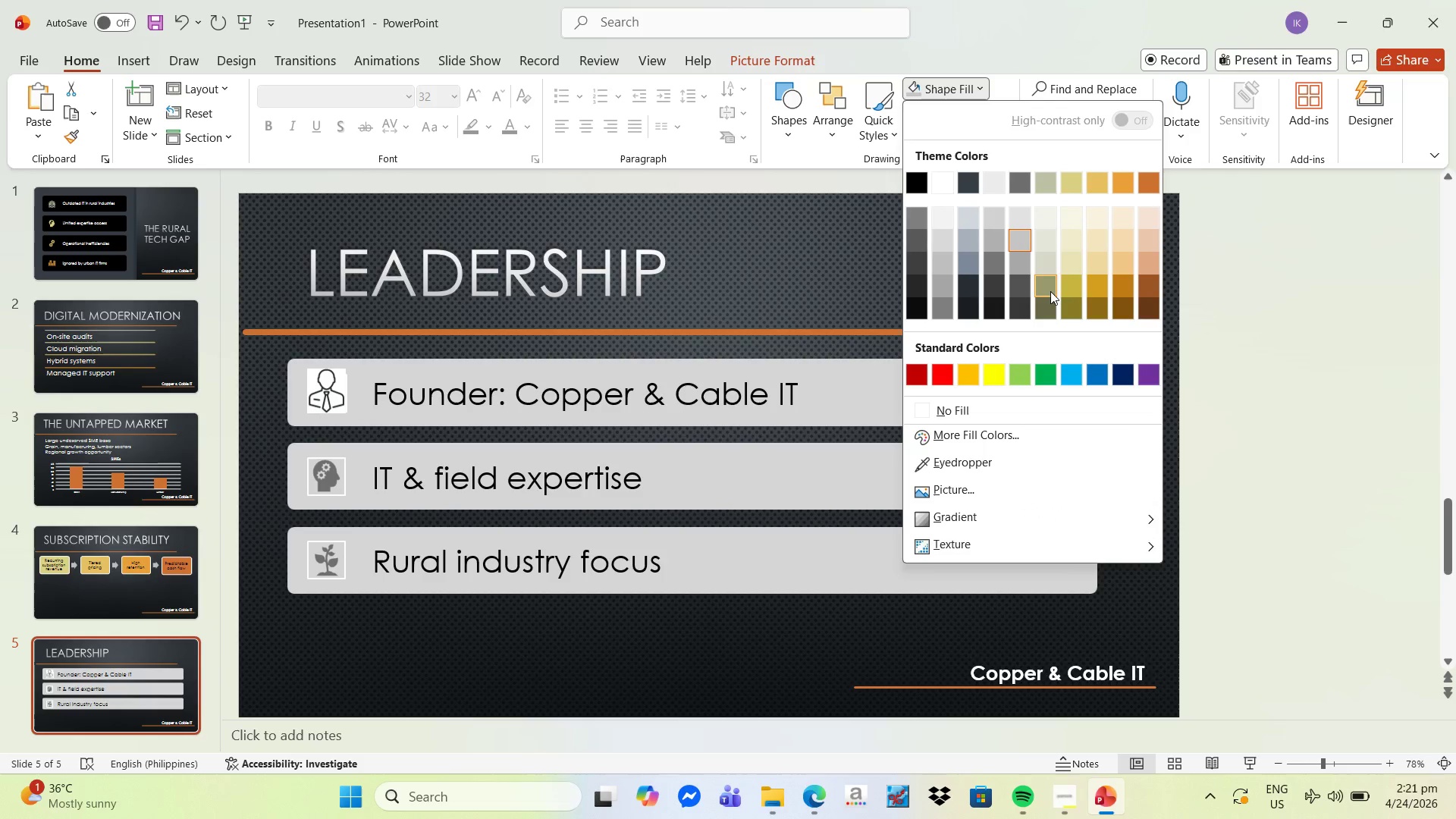 
left_click([1074, 369])
 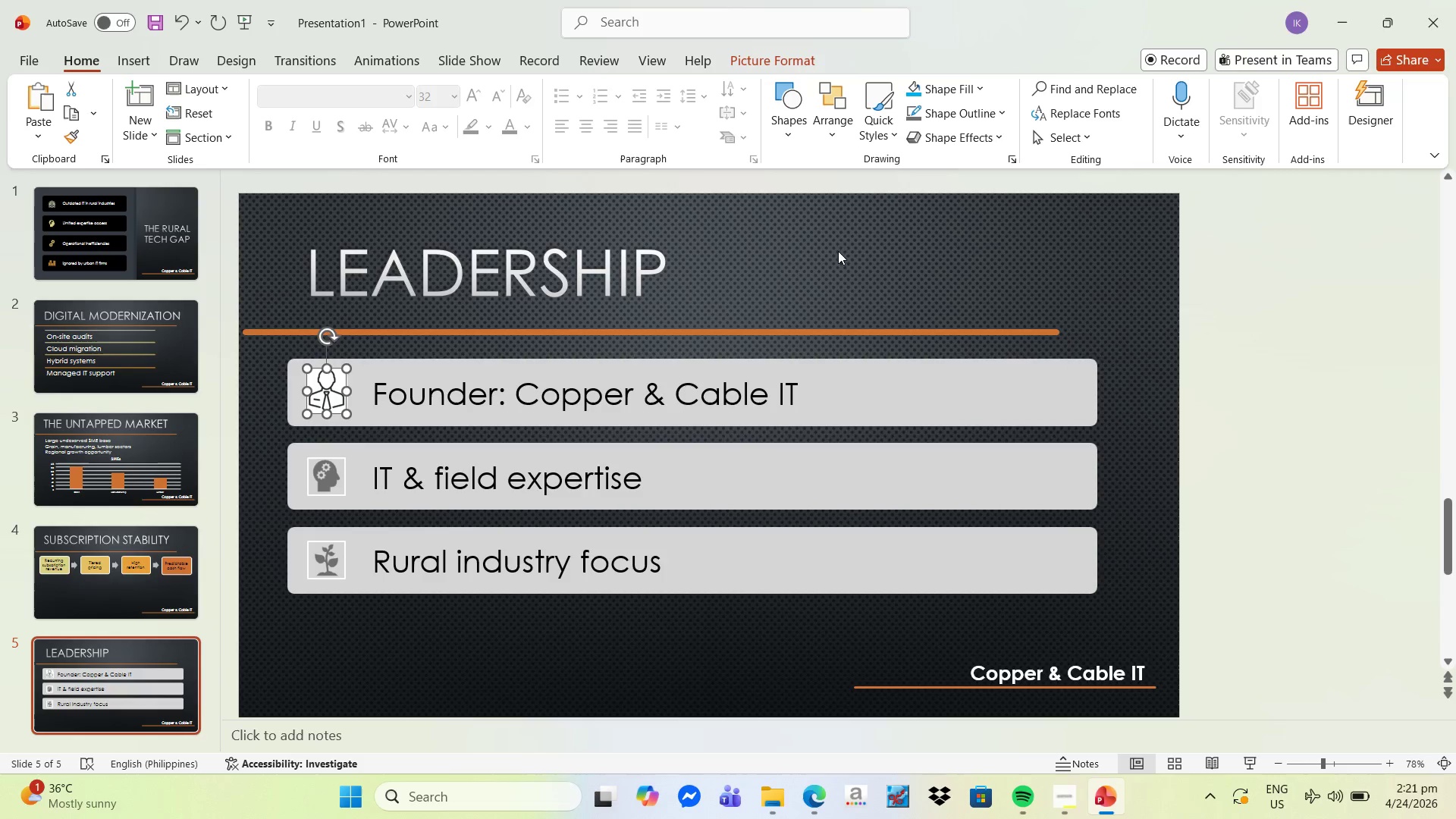 
left_click([797, 263])
 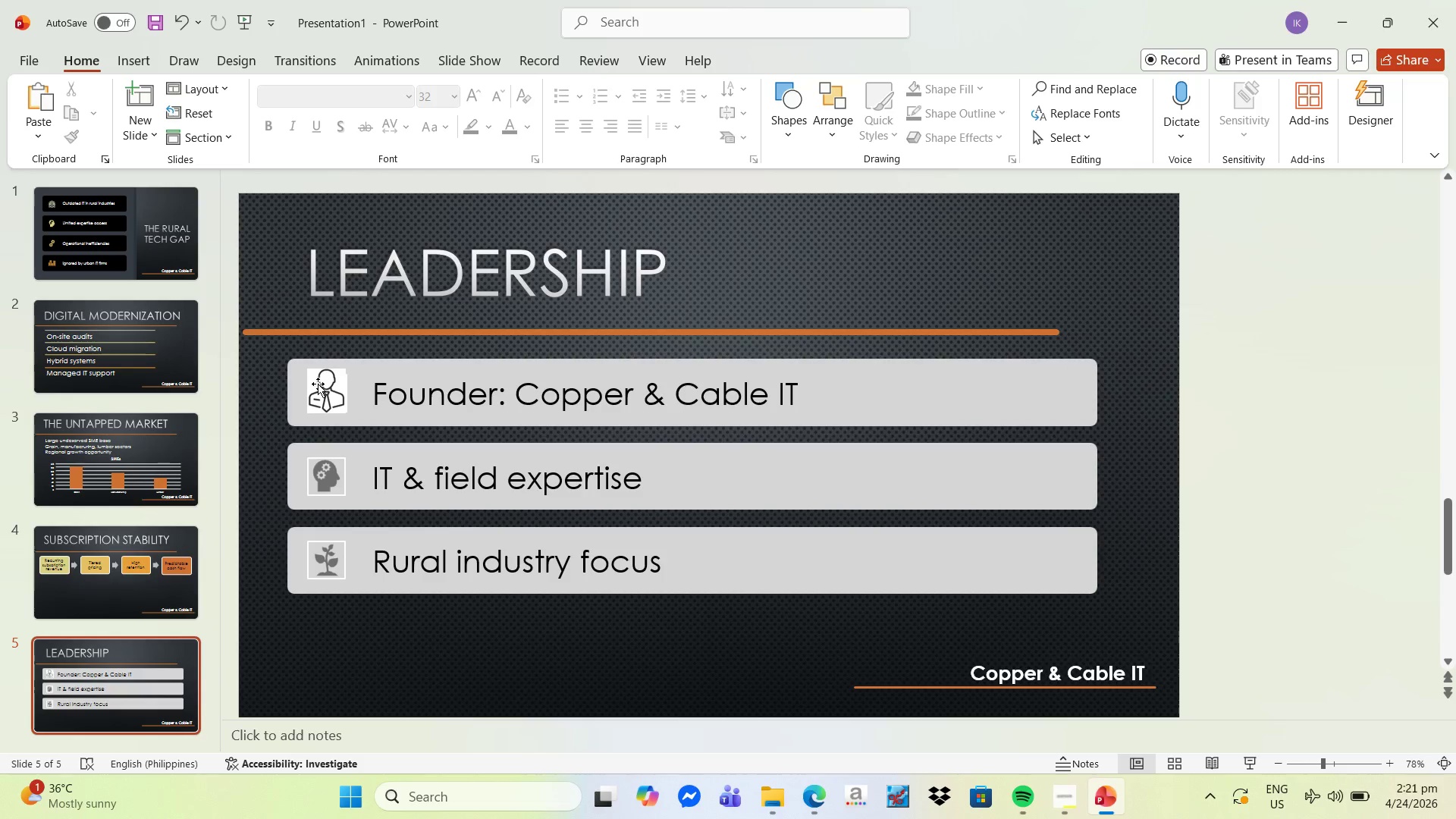 
left_click([321, 384])
 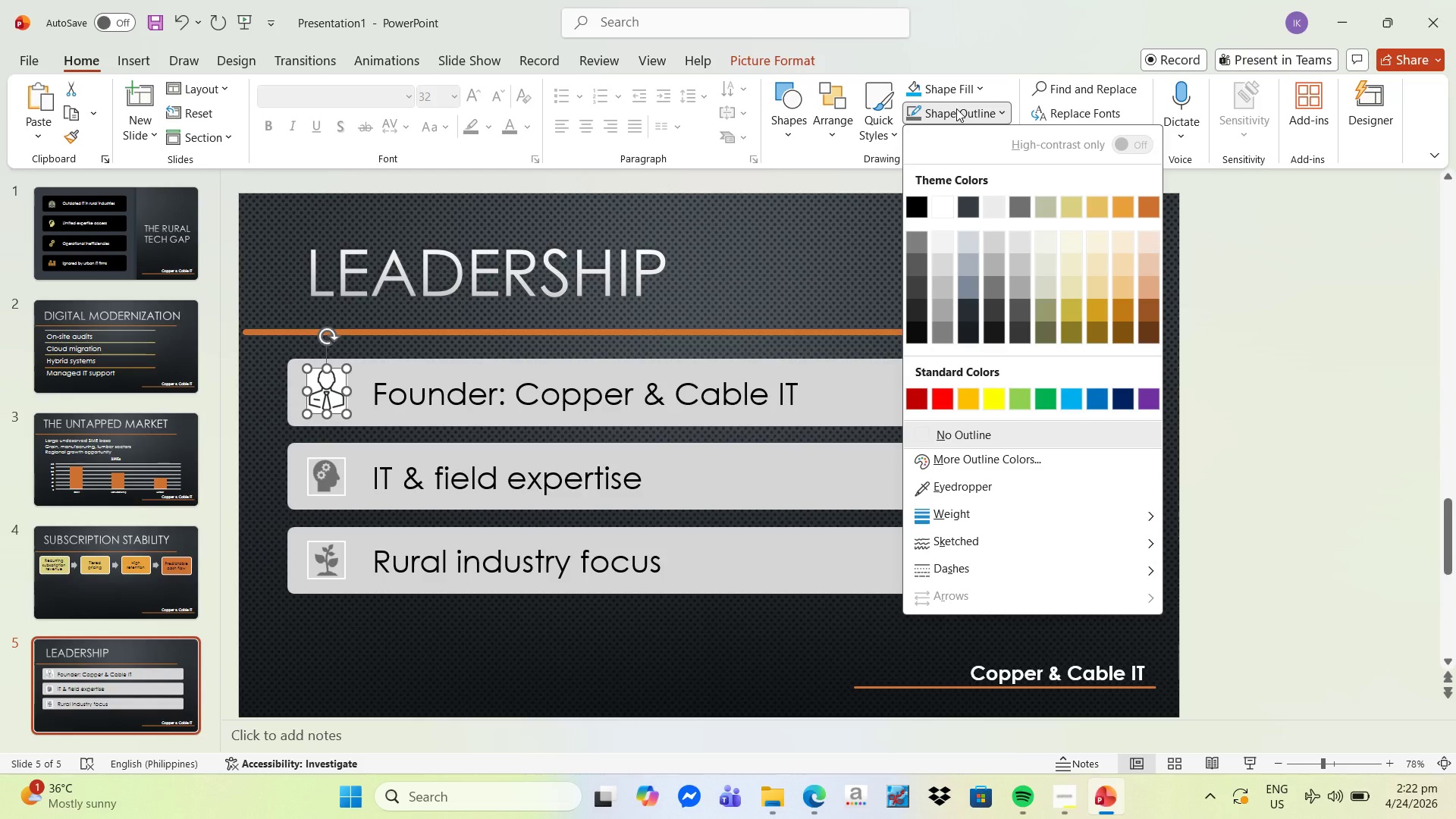 
wait(6.98)
 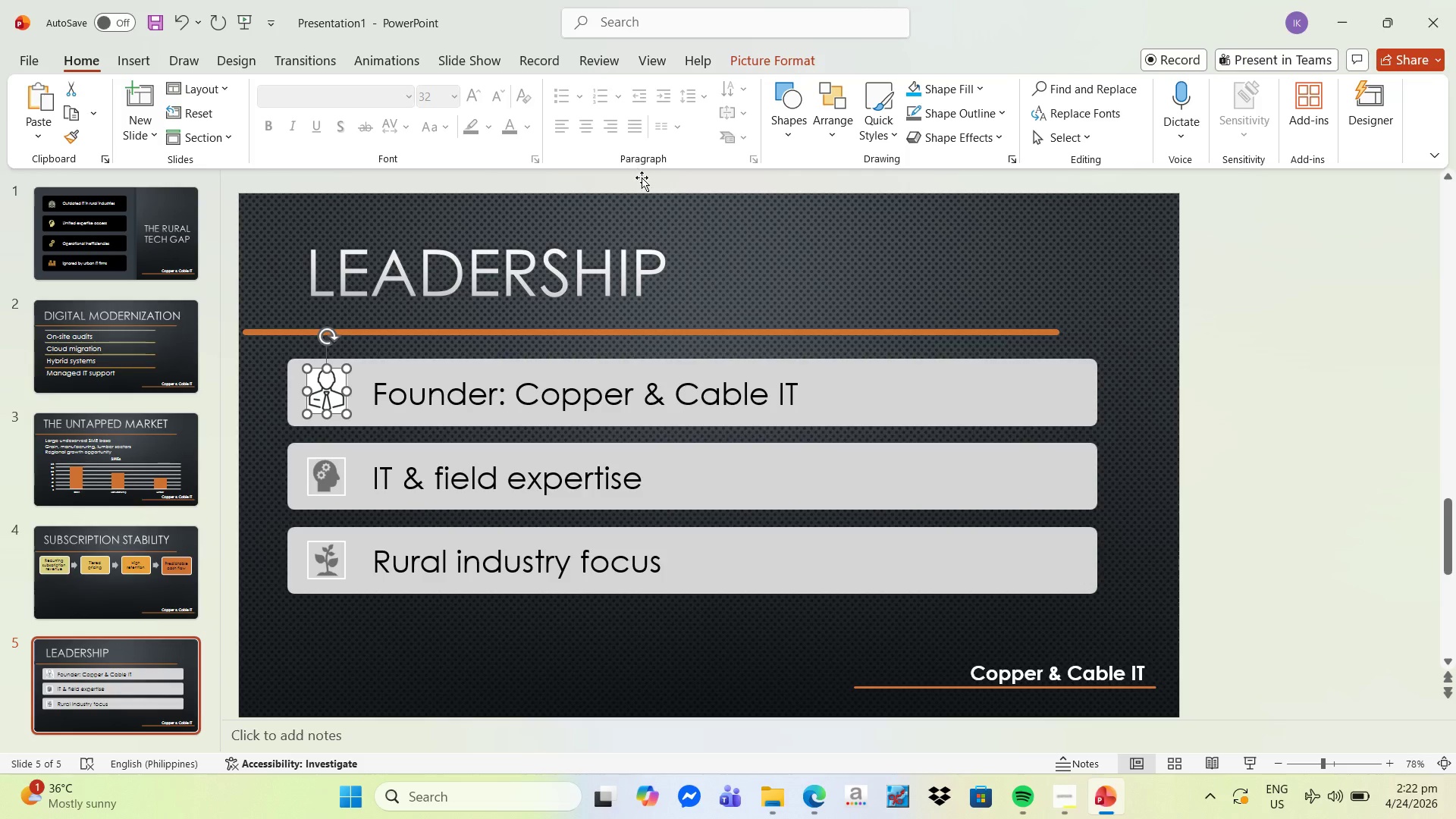 
left_click([940, 206])
 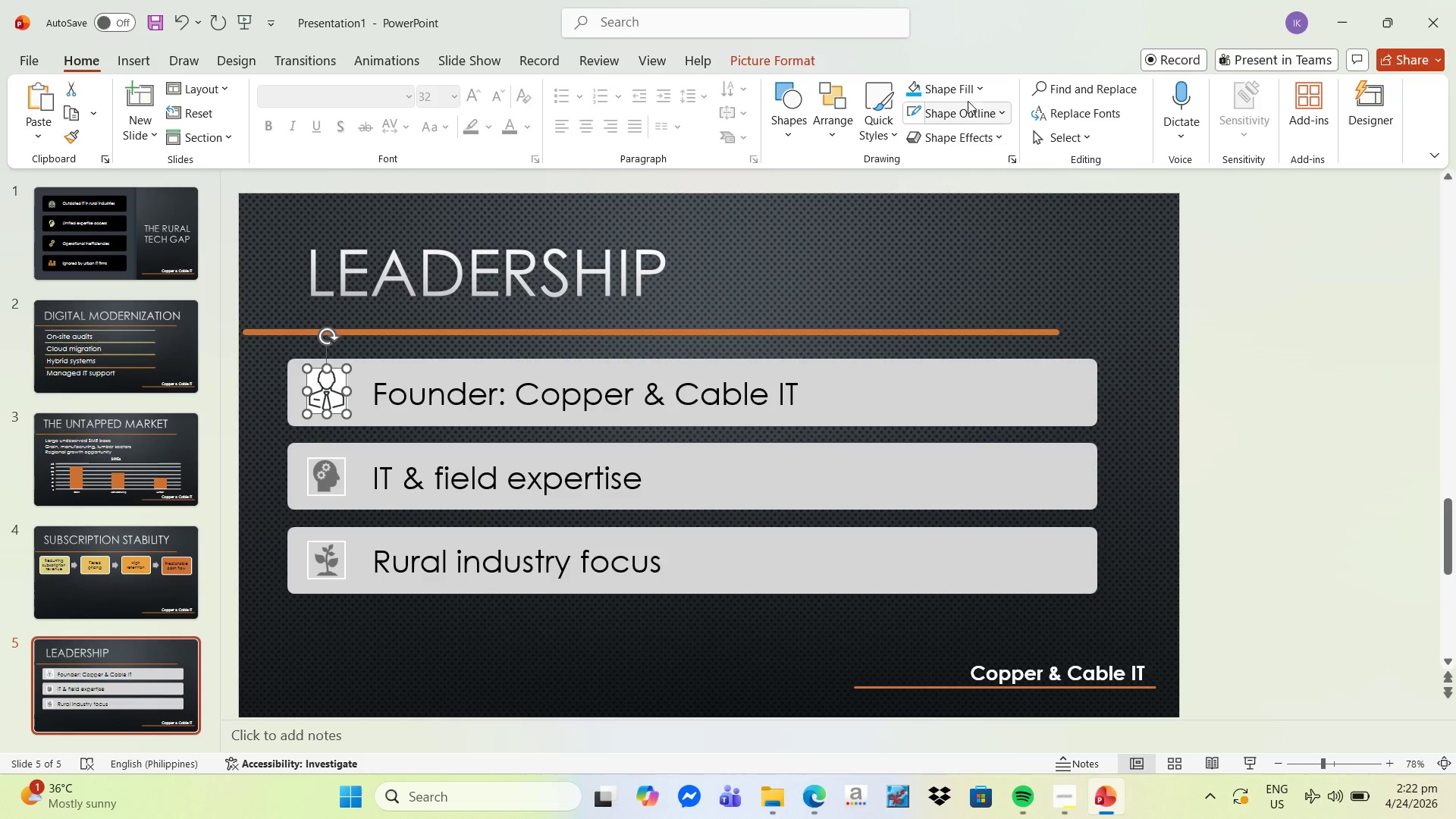 
left_click([972, 89])
 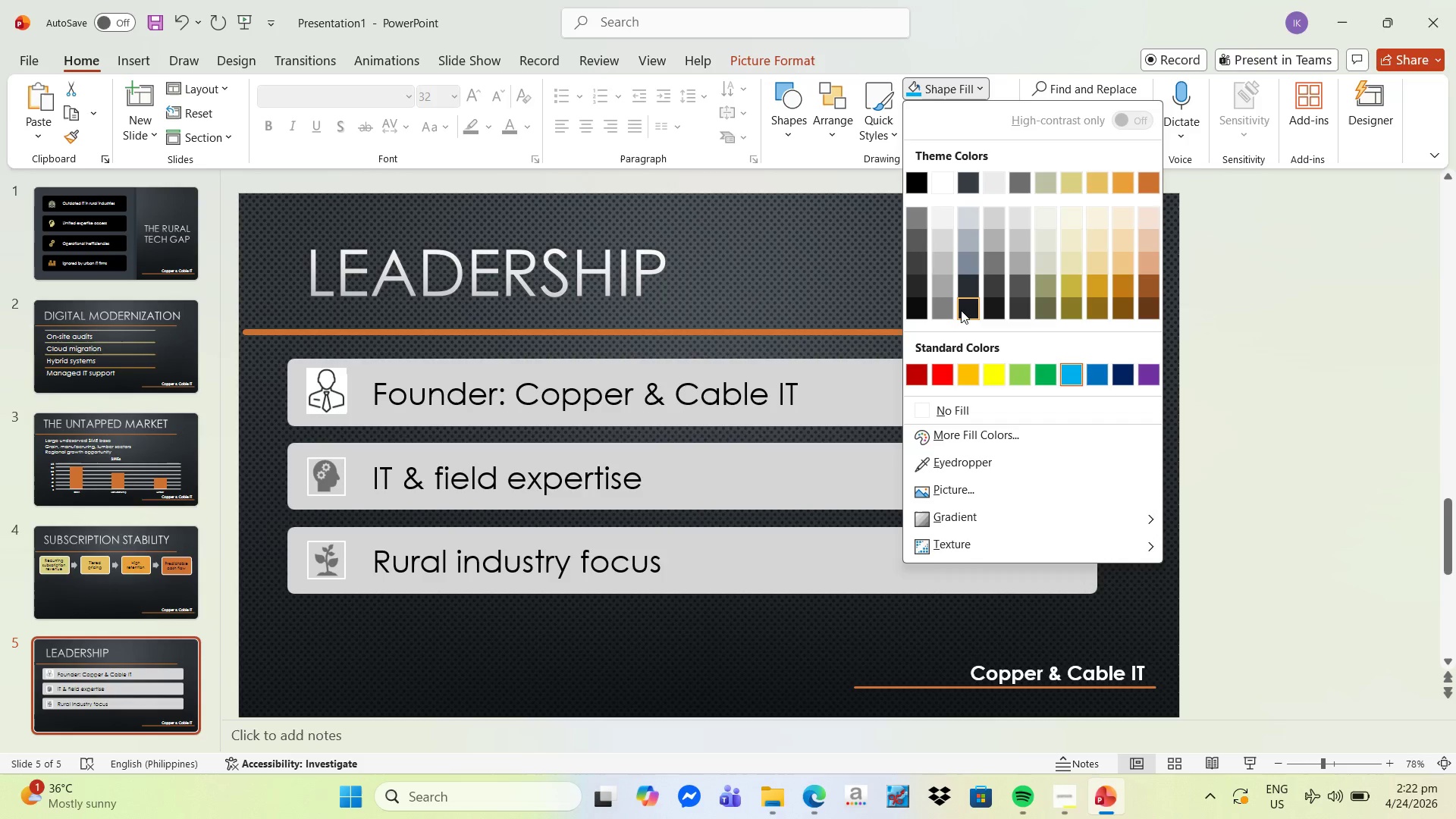 
left_click([946, 288])
 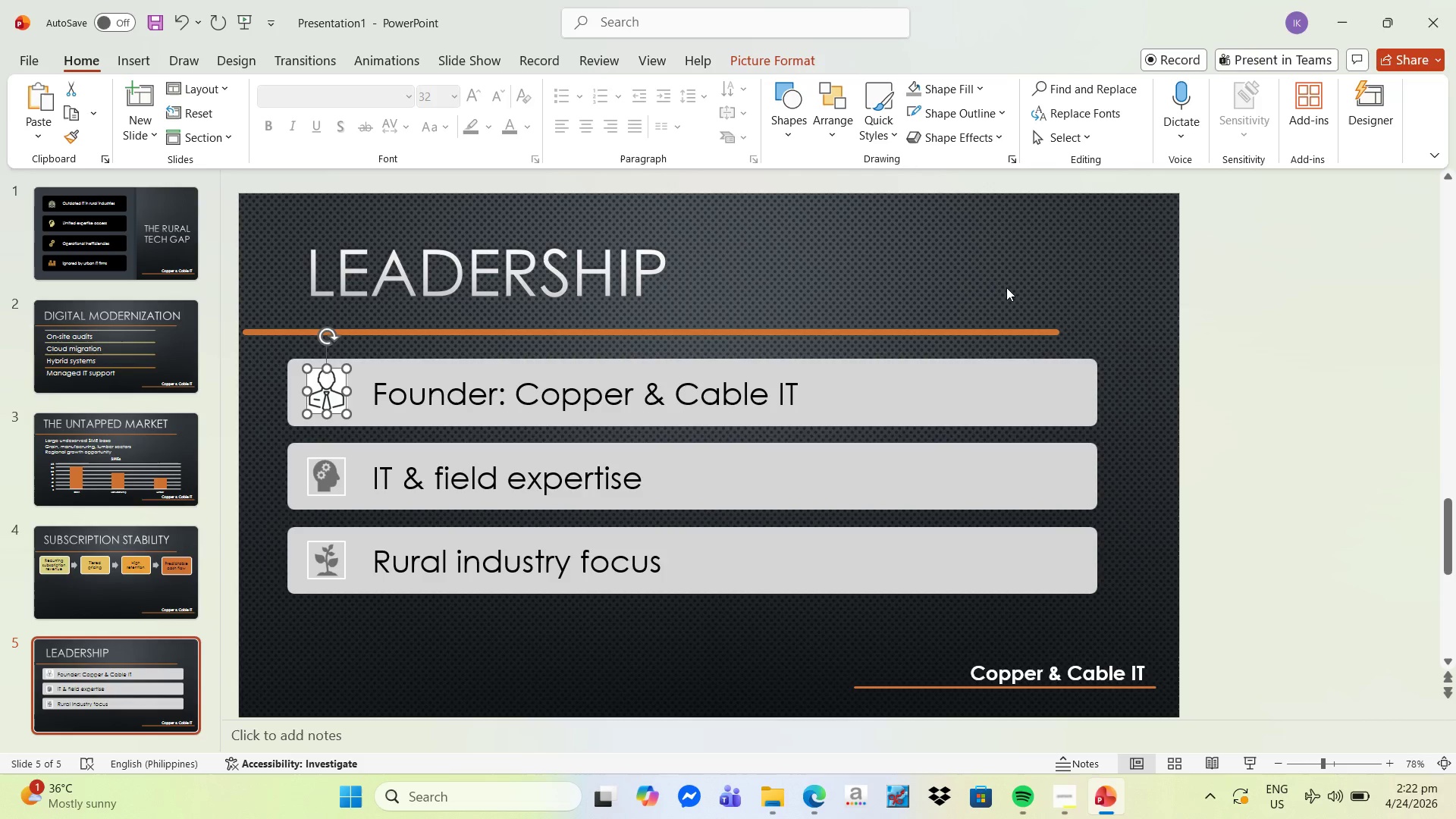 
left_click([1006, 287])
 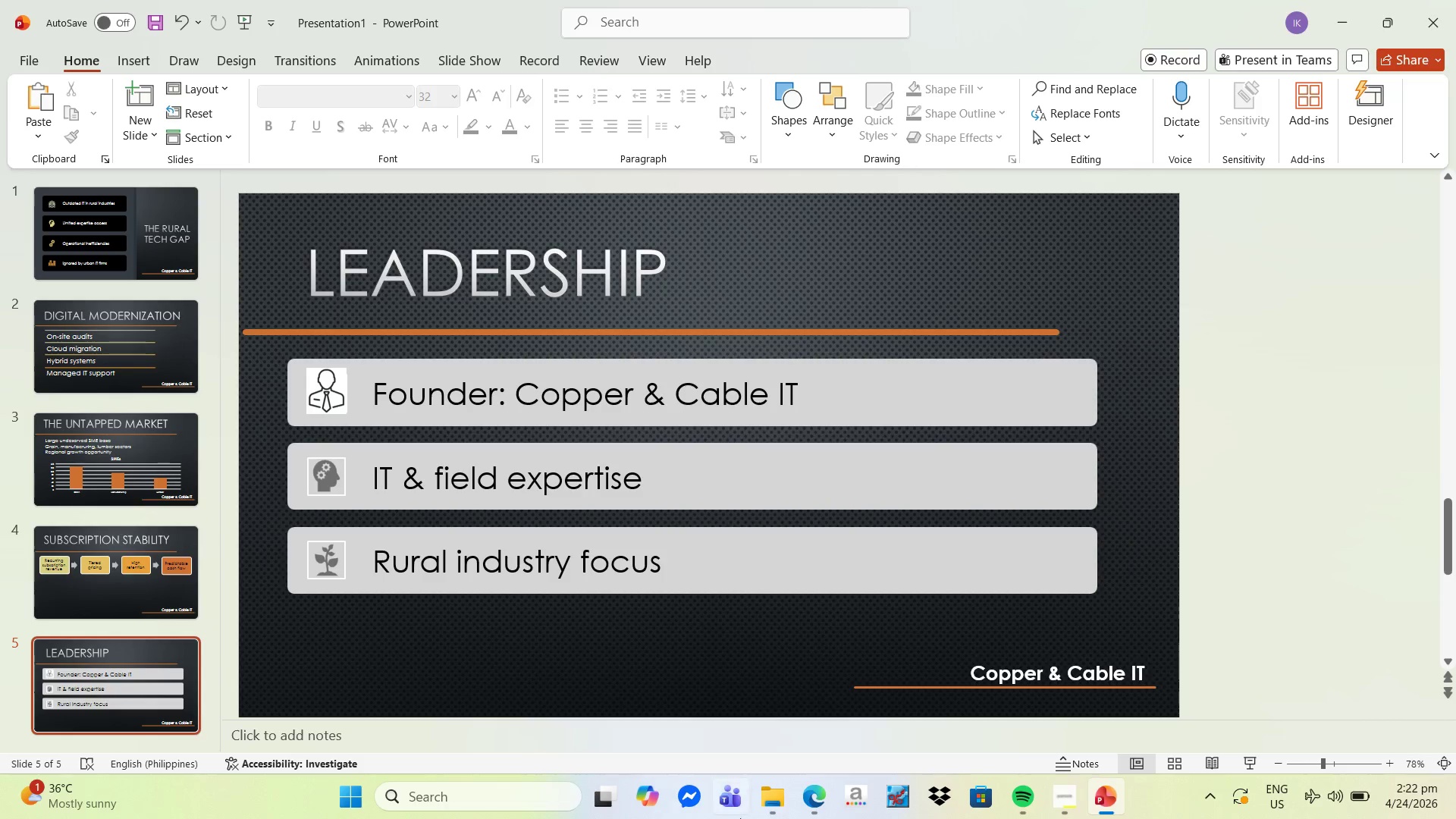 
wait(7.31)
 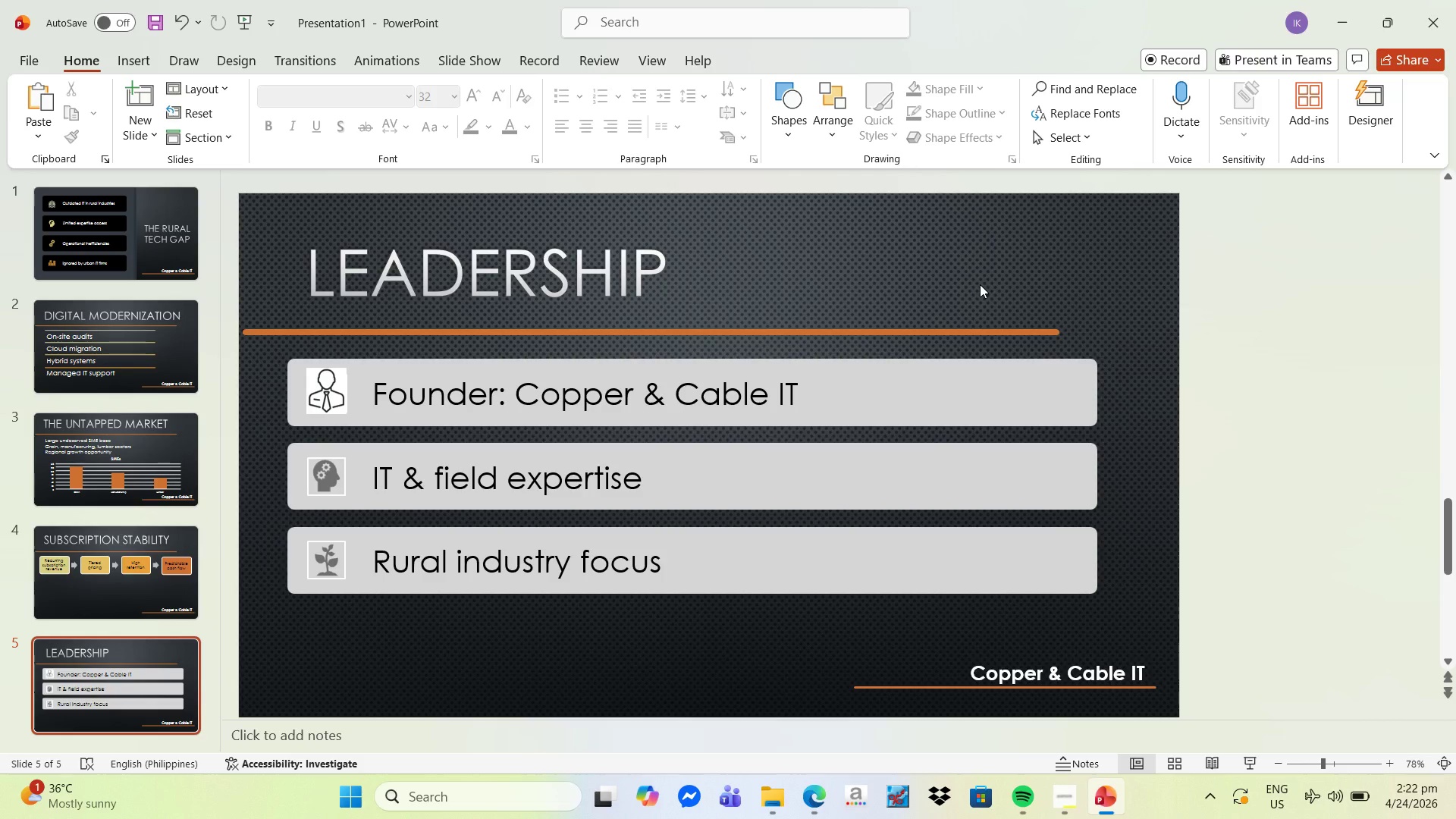 
left_click([1055, 795])